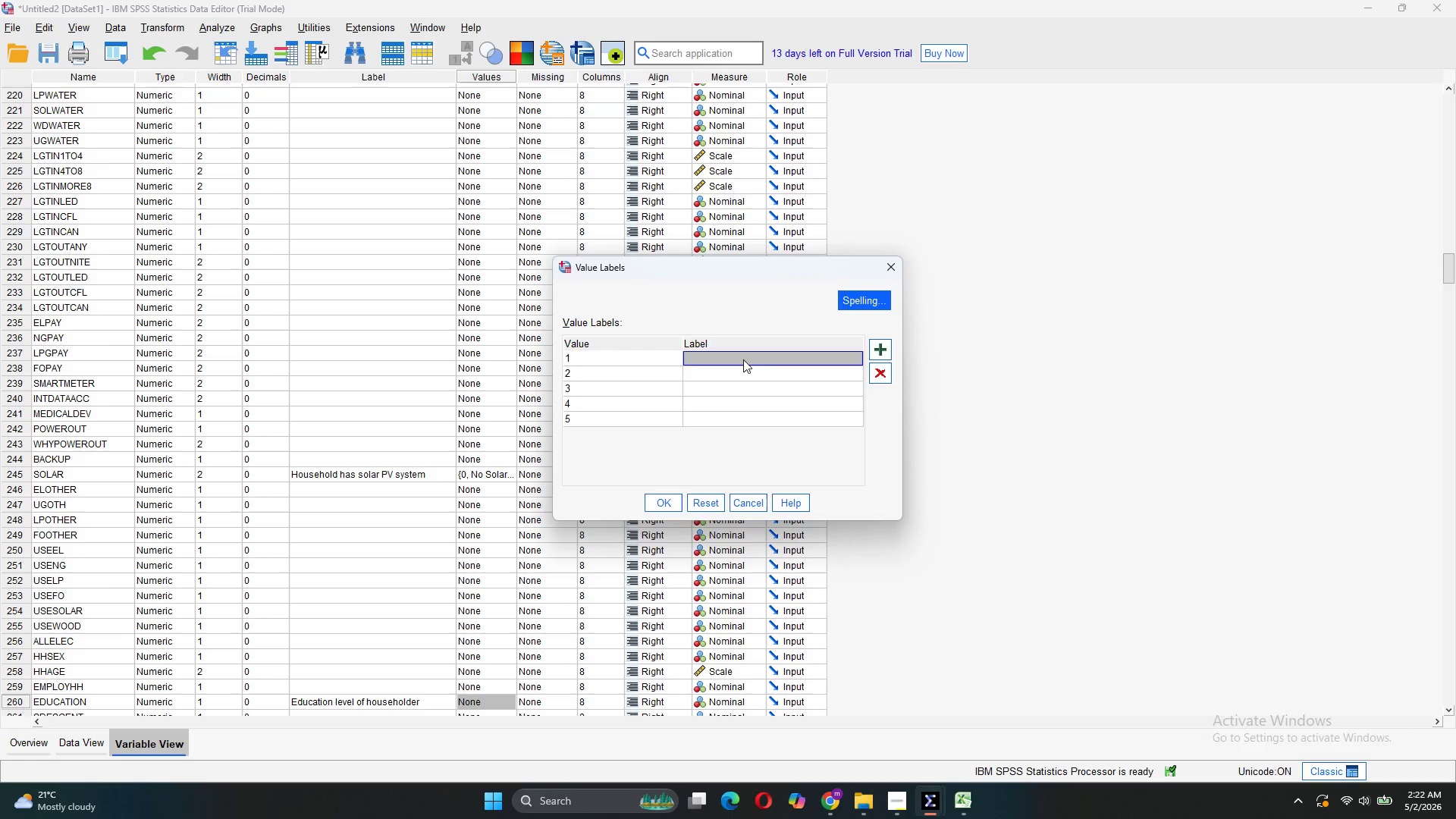 
double_click([743, 359])
 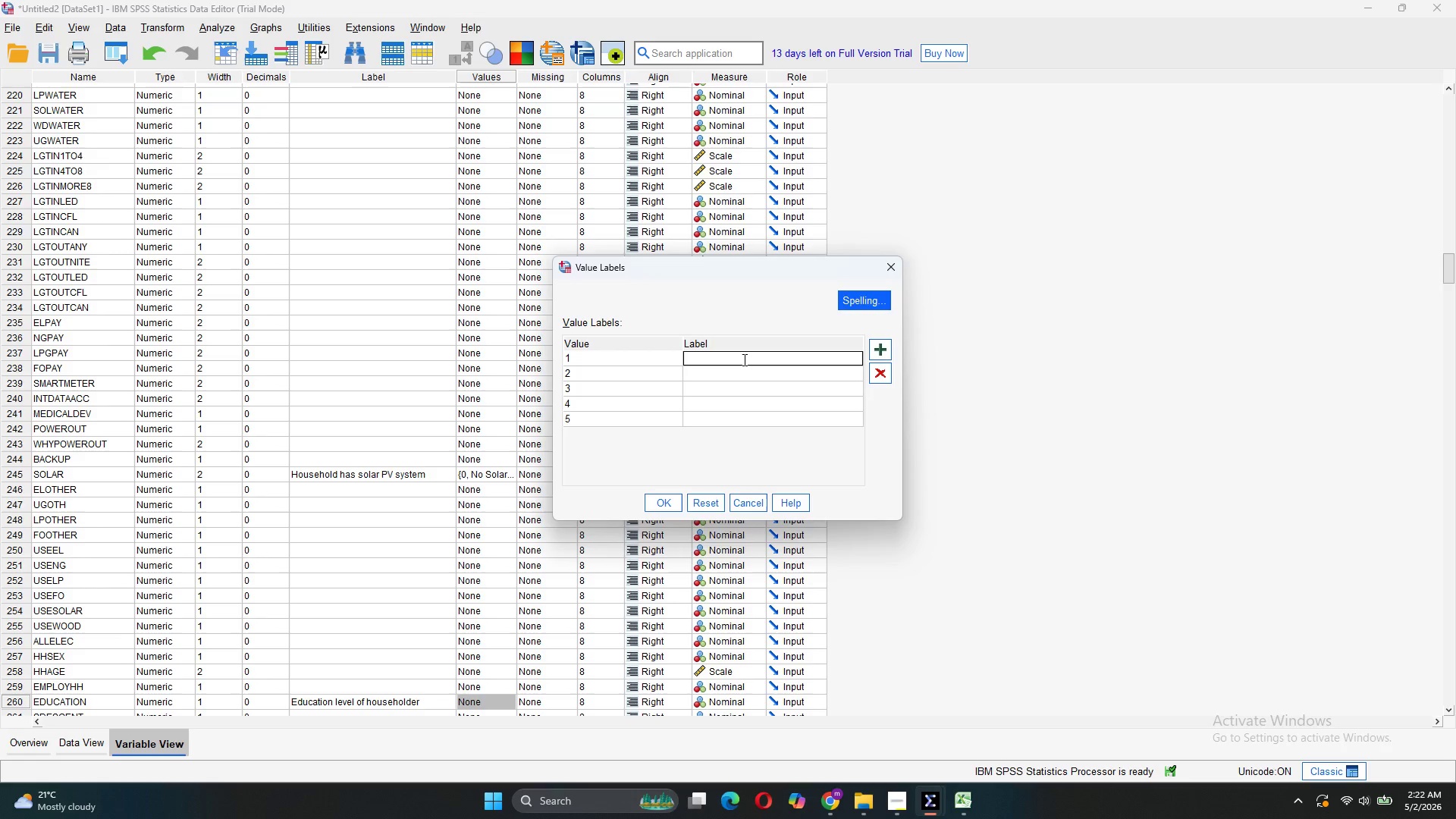 
key(Control+V)
 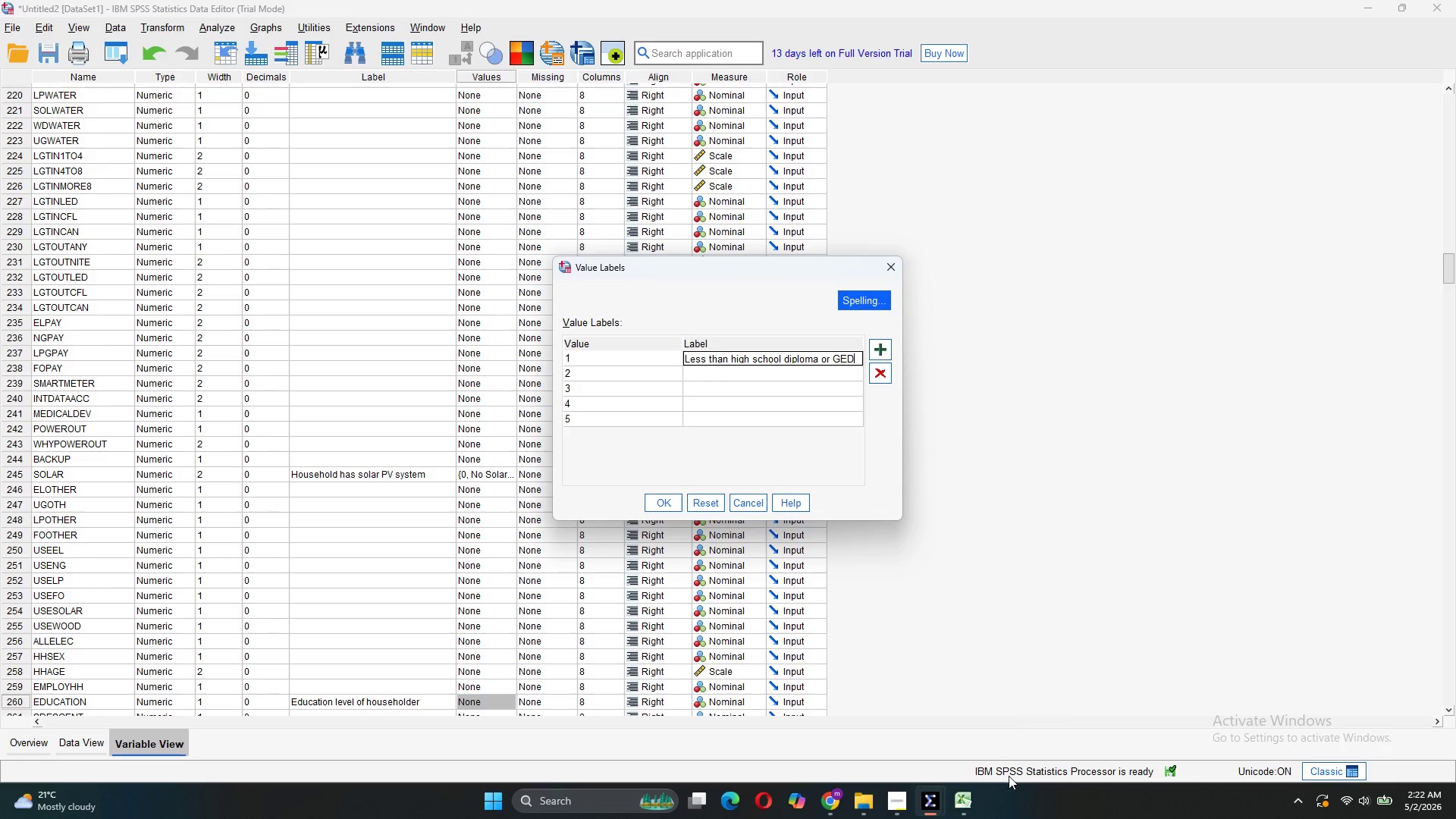 
wait(5.64)
 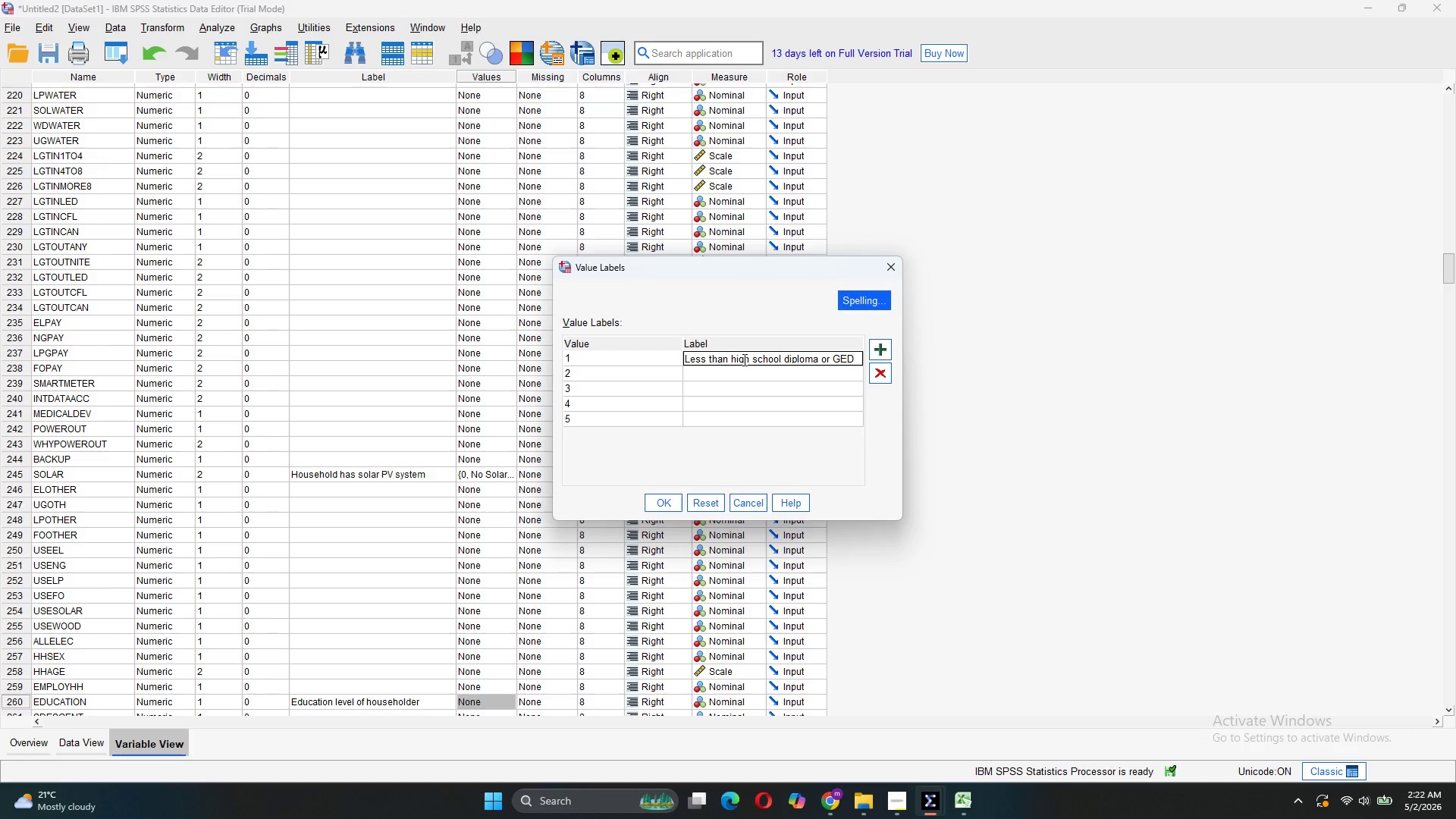 
left_click([970, 708])
 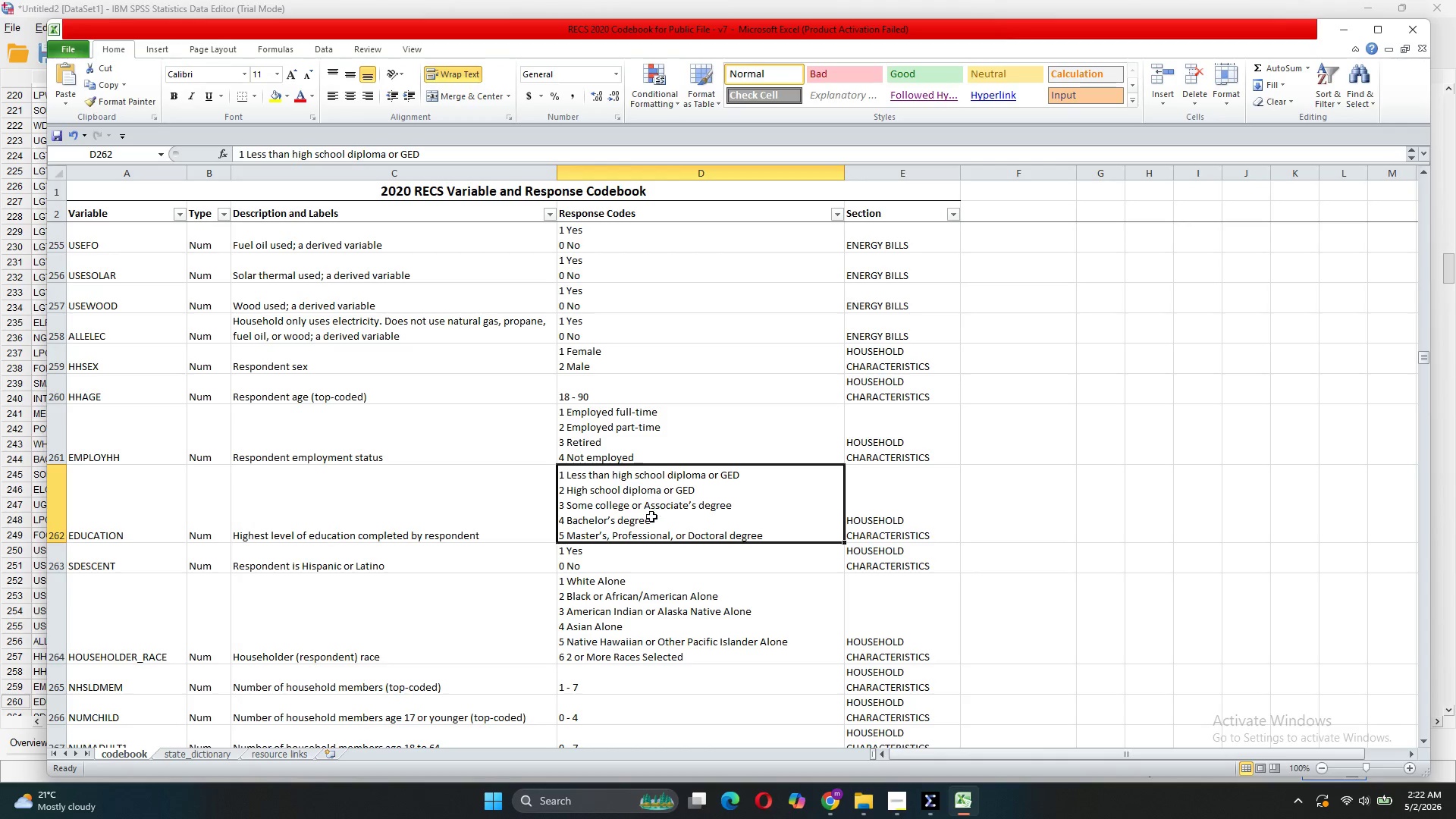 
double_click([713, 488])
 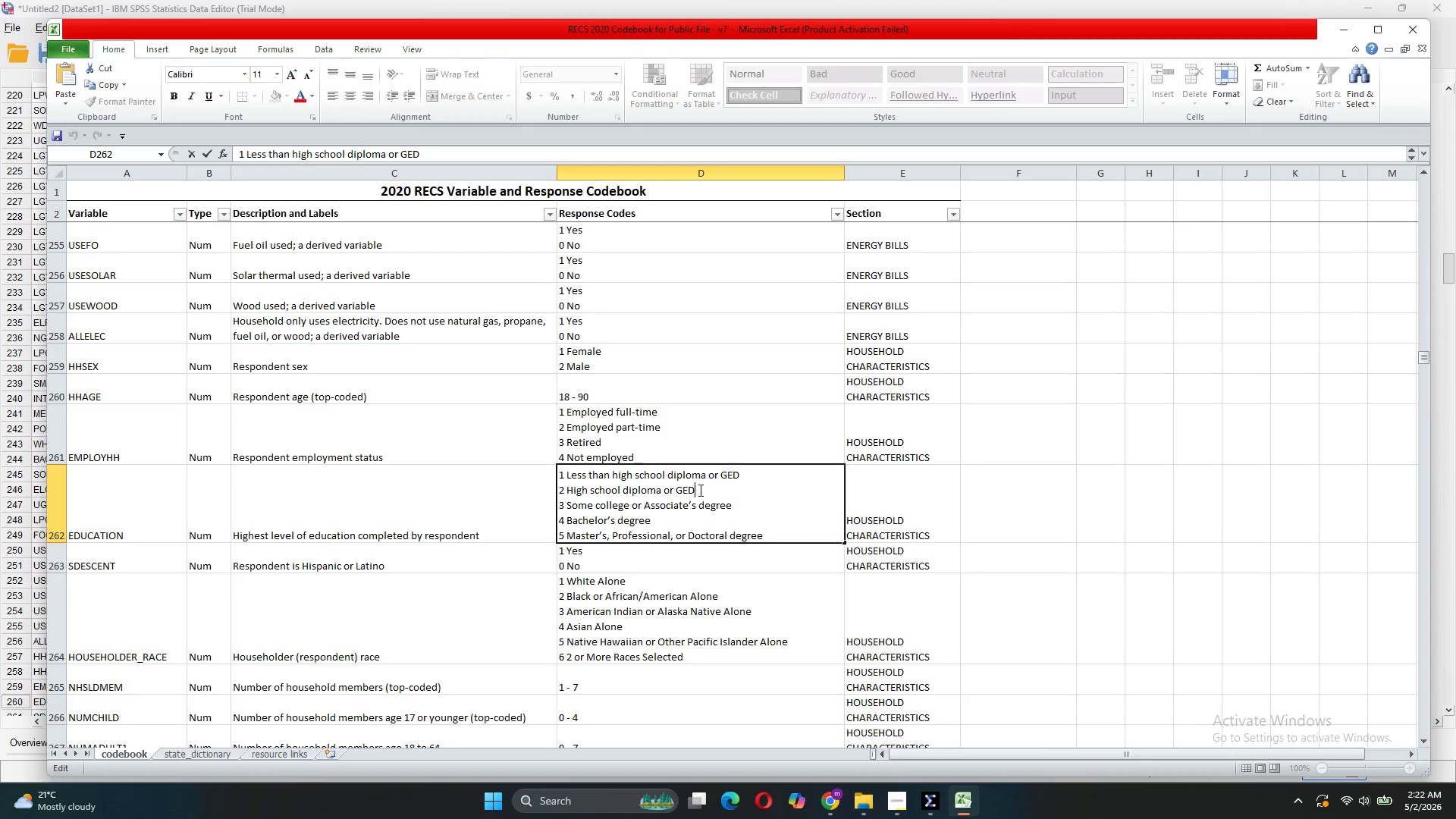 
left_click_drag(start_coordinate=[699, 490], to_coordinate=[568, 486])
 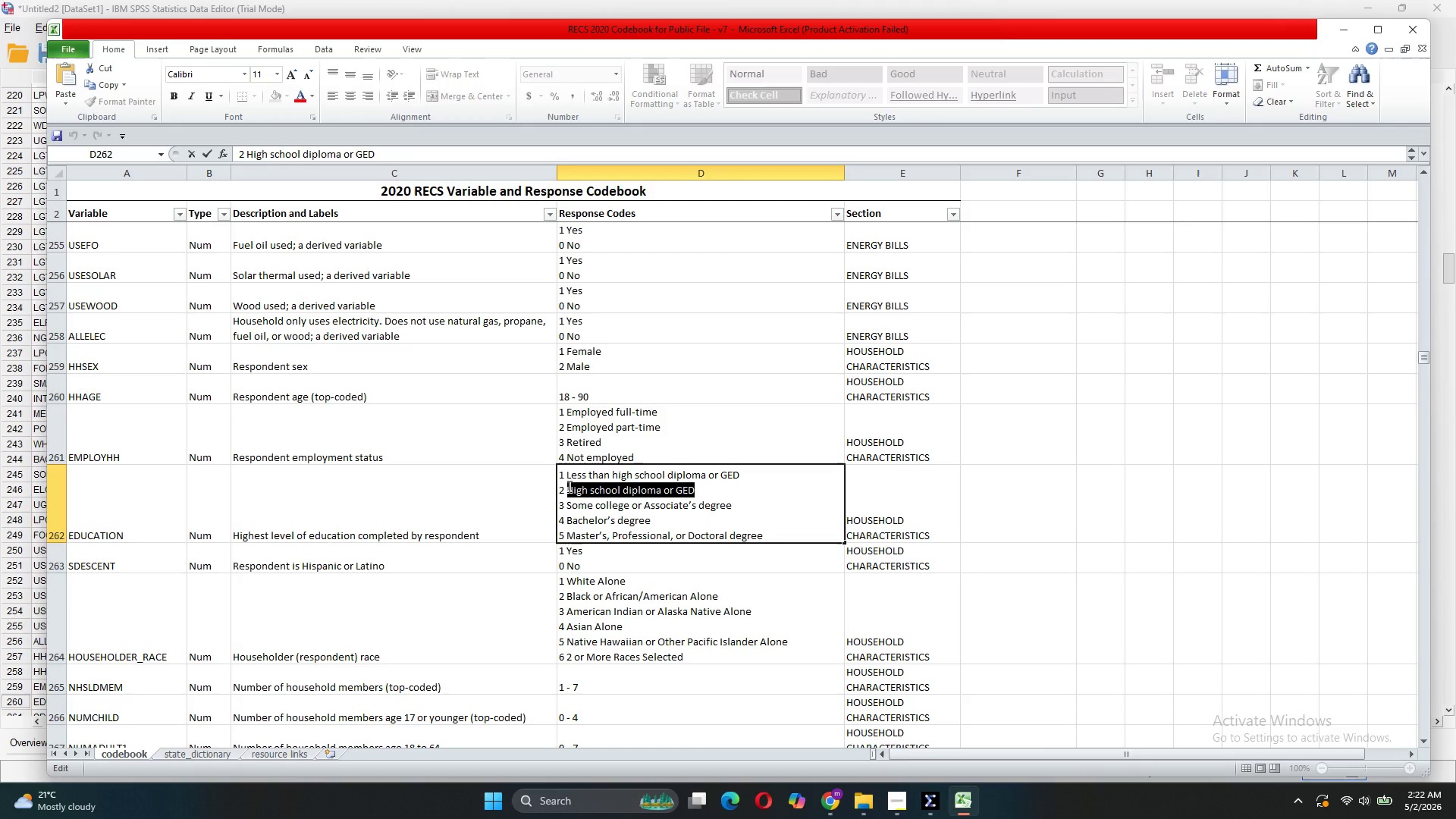 
key(Control+C)
 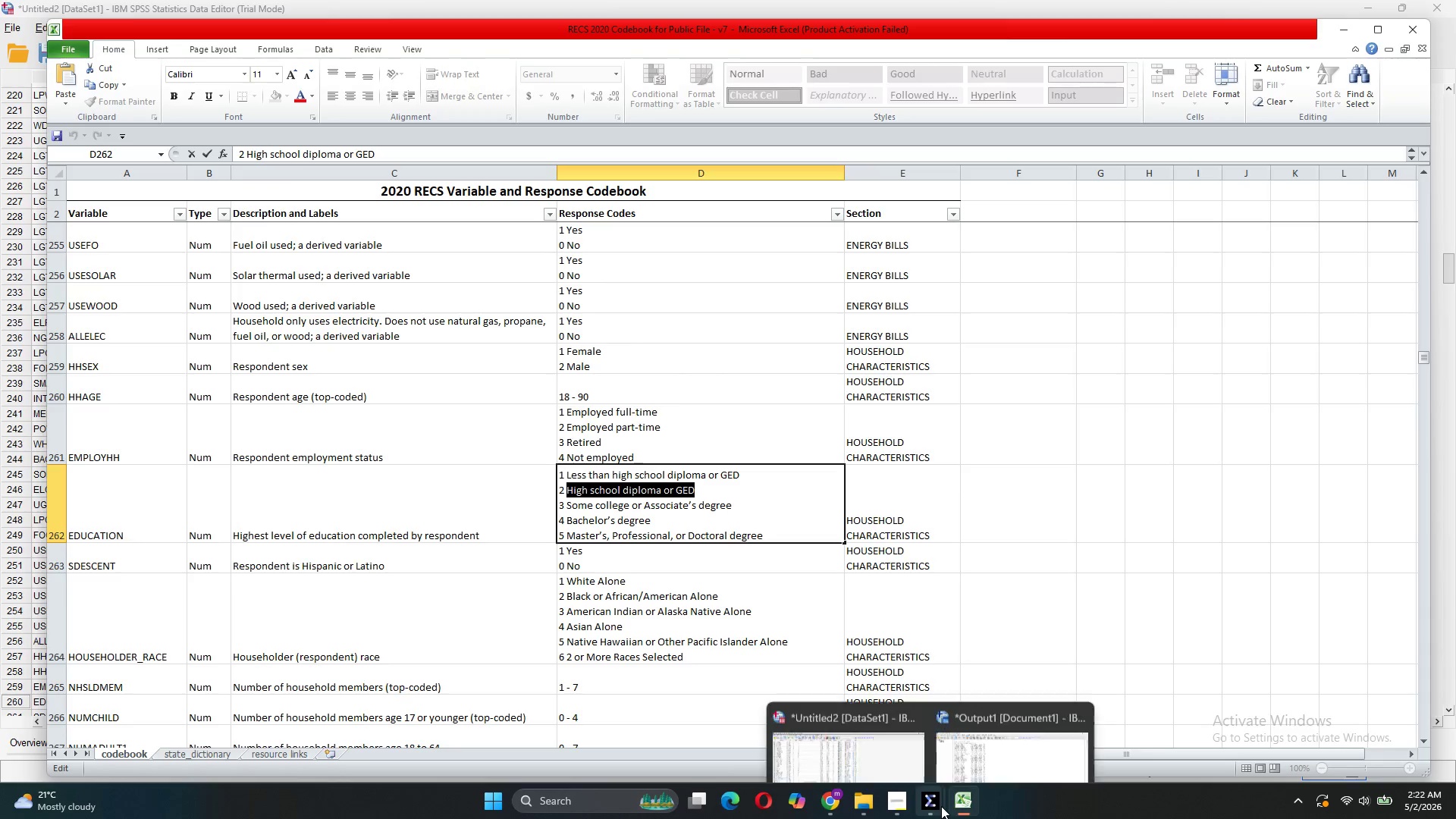 
left_click([875, 721])
 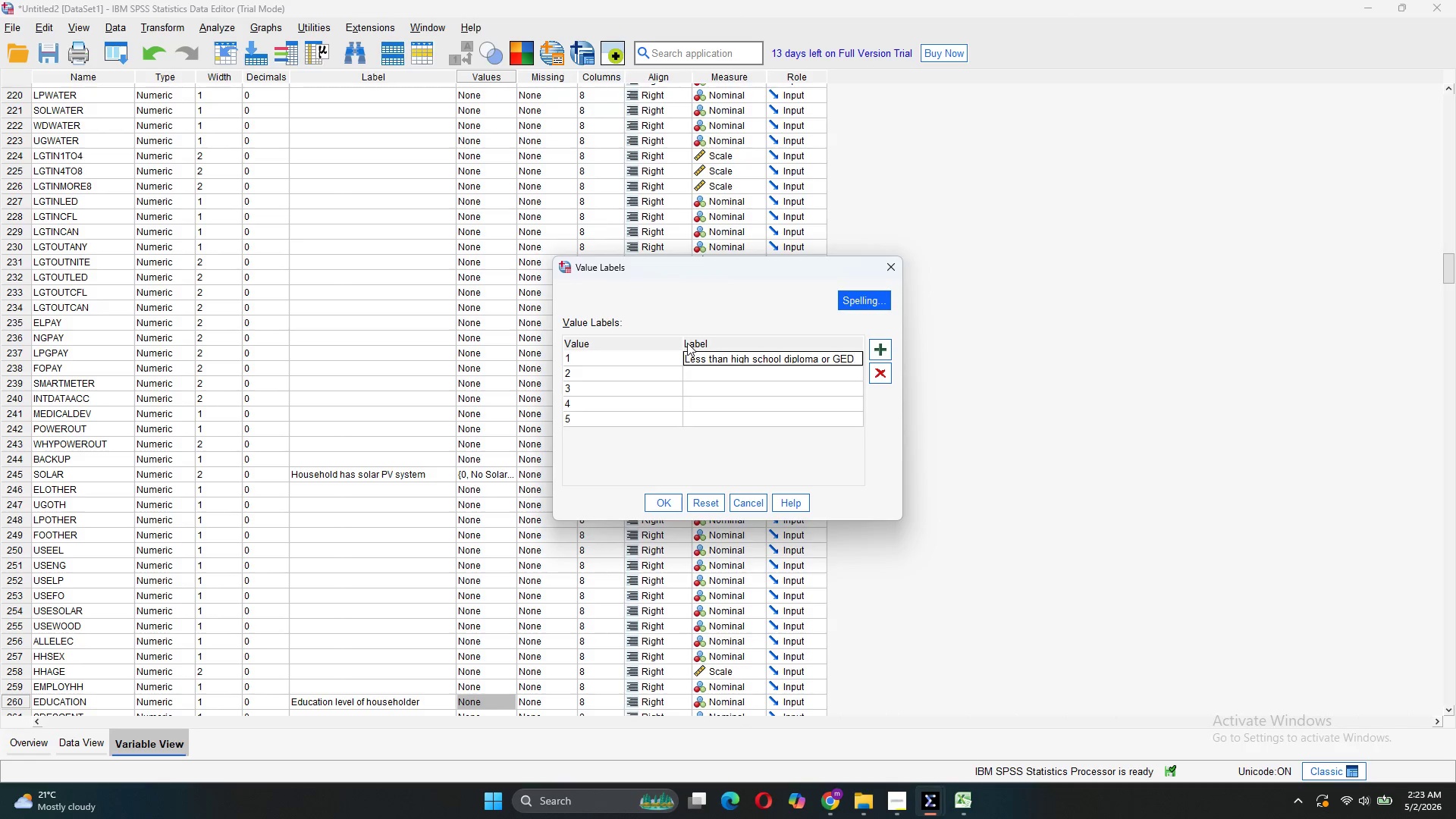 
left_click([692, 376])
 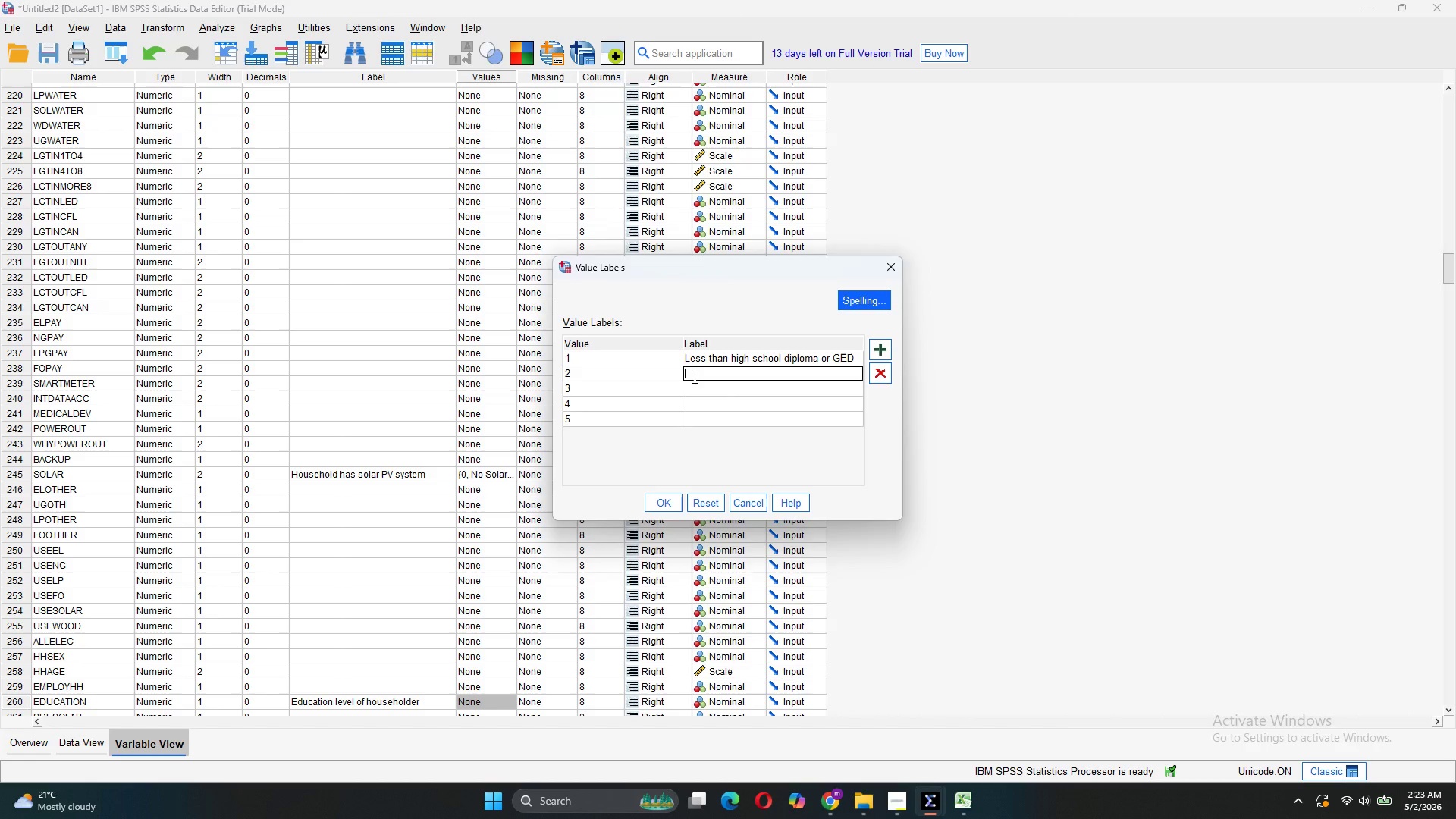 
key(Control+V)
 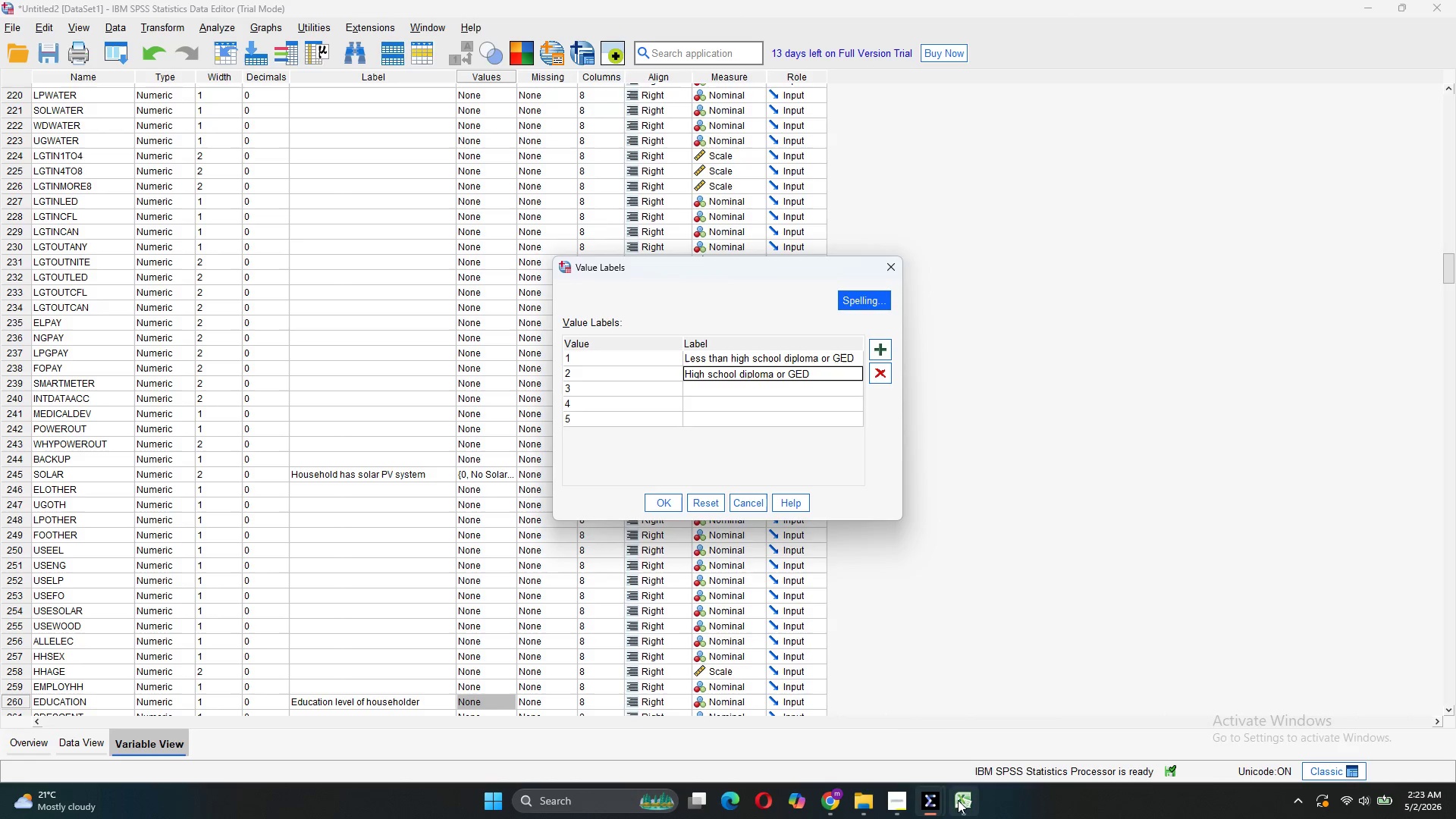 
left_click([964, 683])
 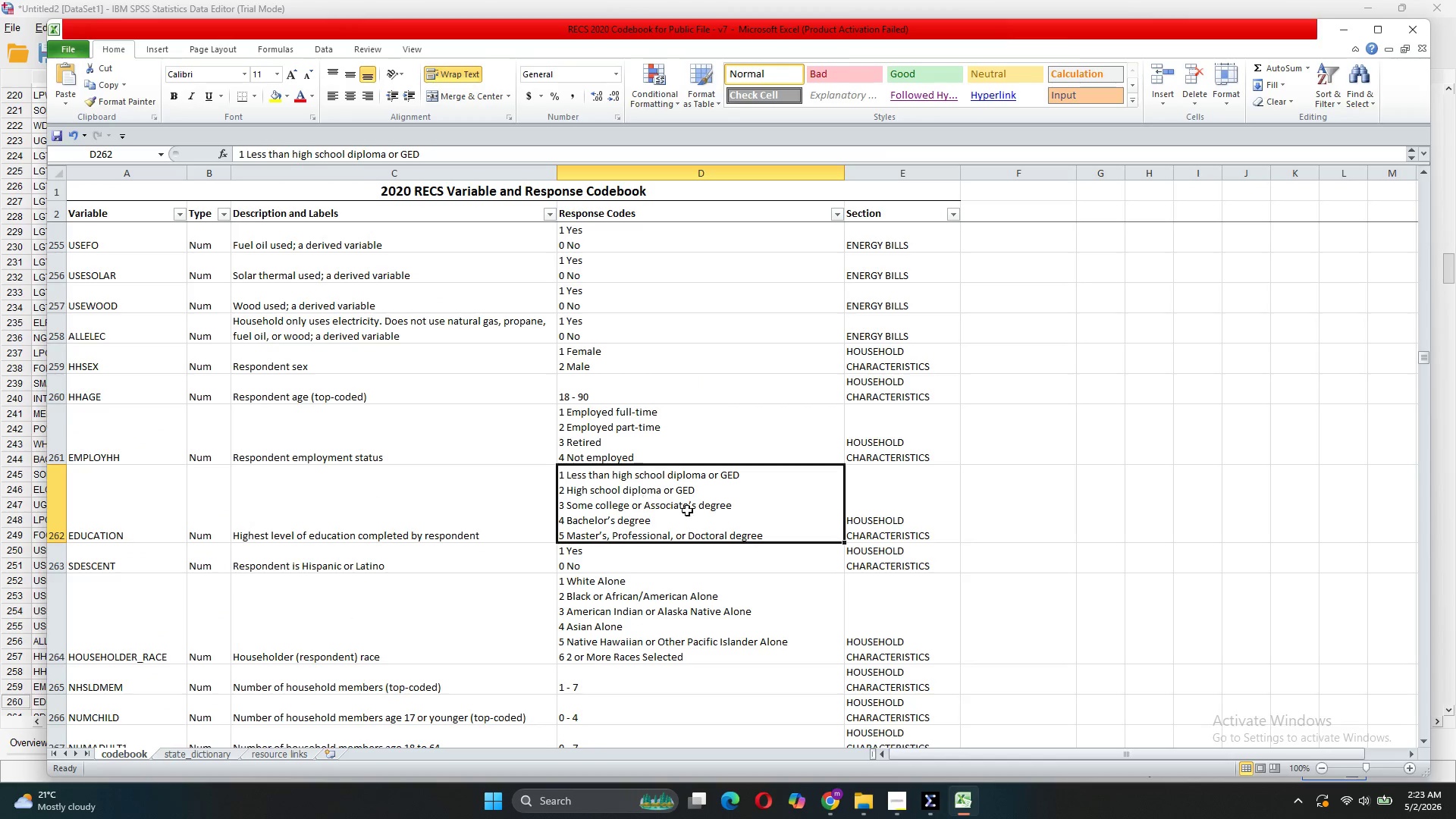 
left_click([714, 504])
 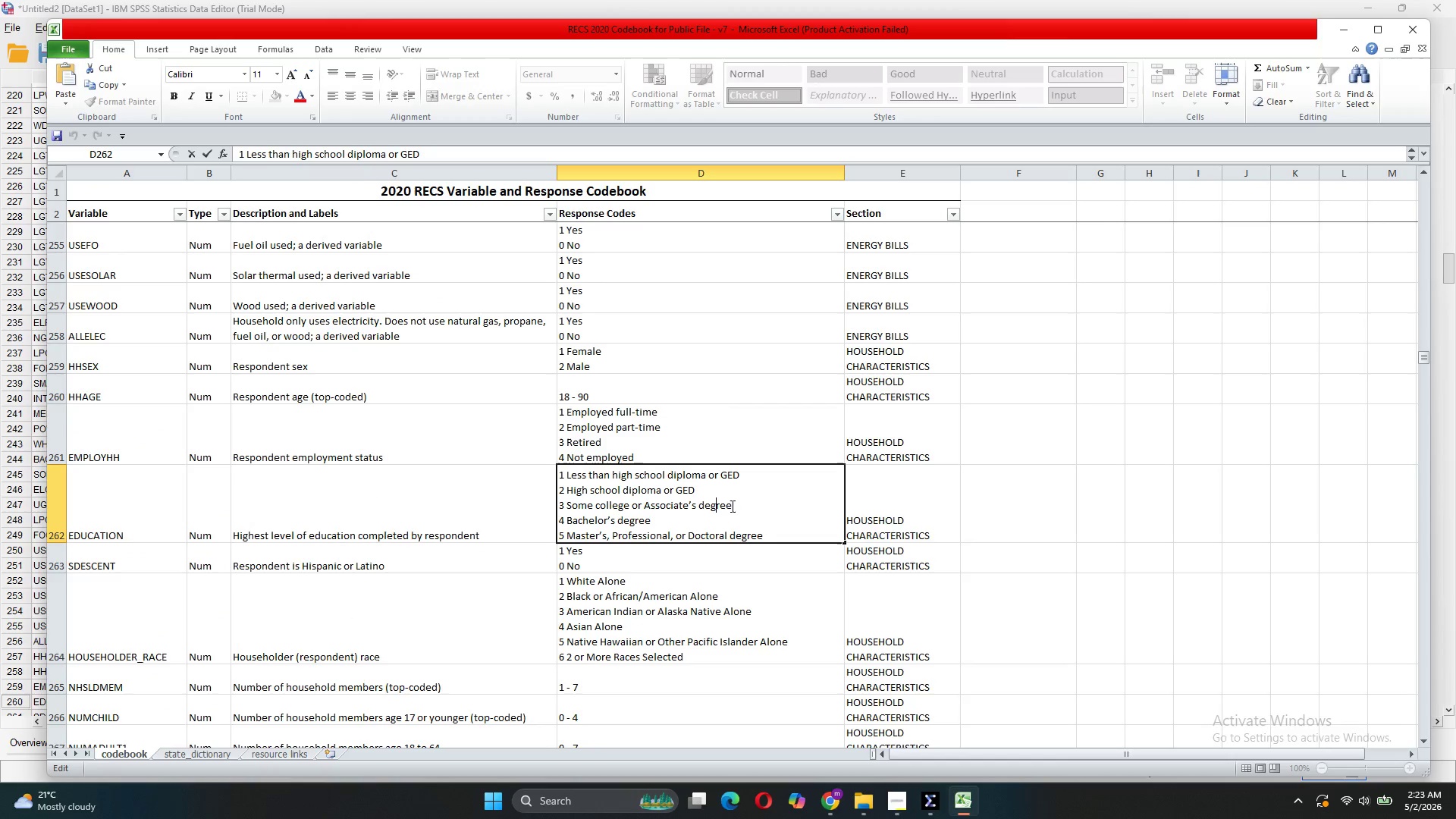 
left_click_drag(start_coordinate=[733, 506], to_coordinate=[568, 505])
 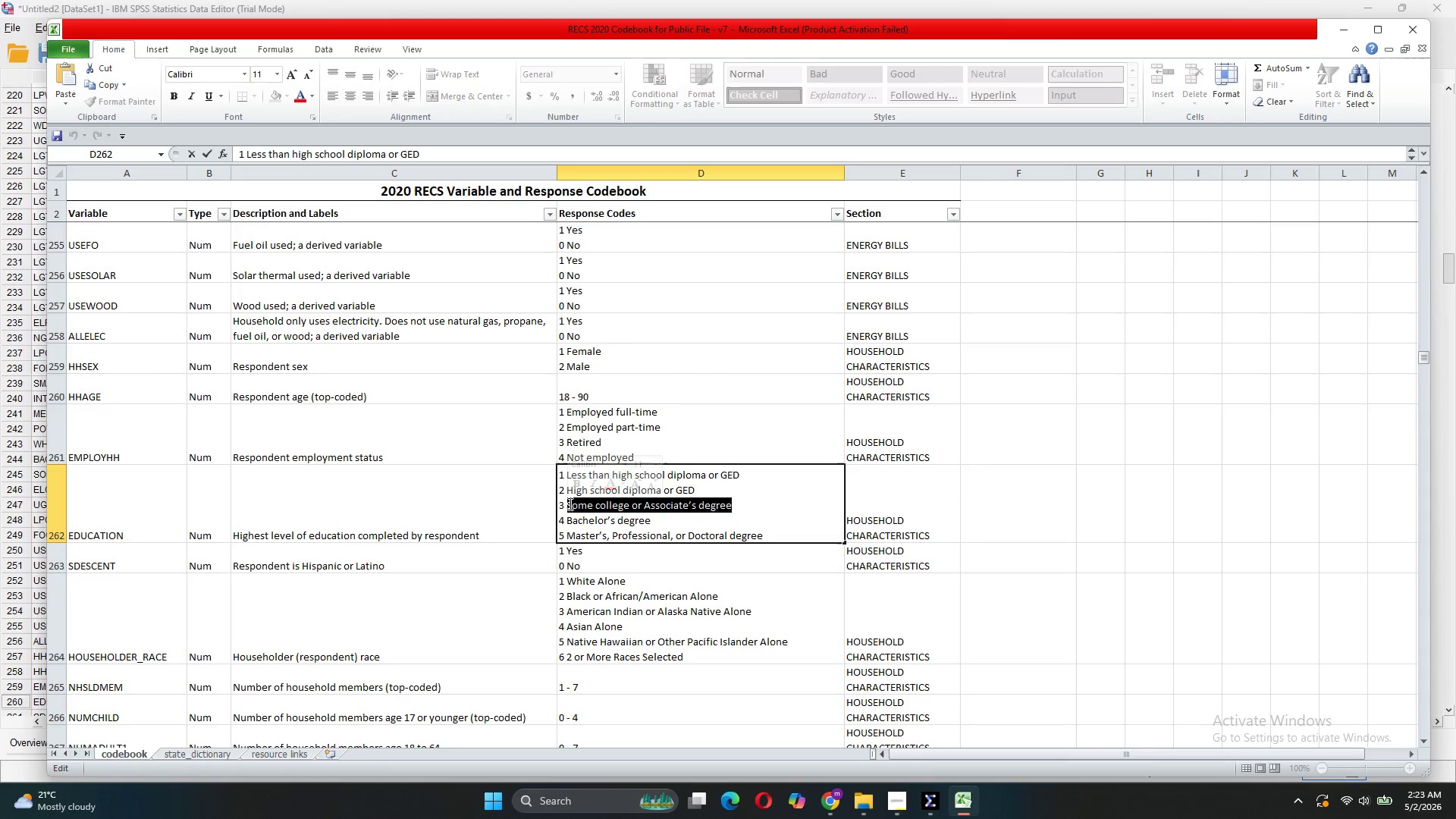 
key(Control+C)
 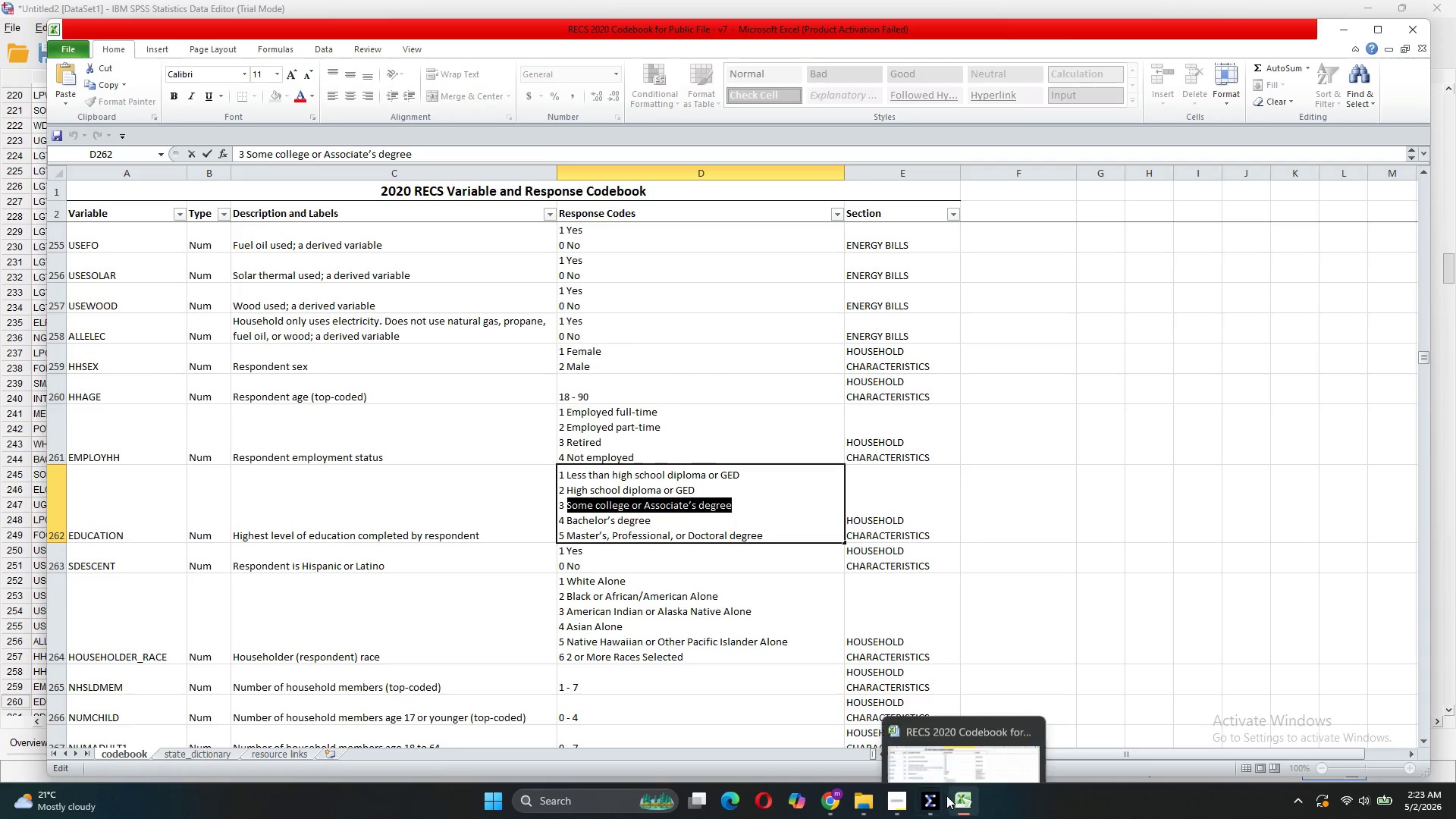 
left_click([877, 734])
 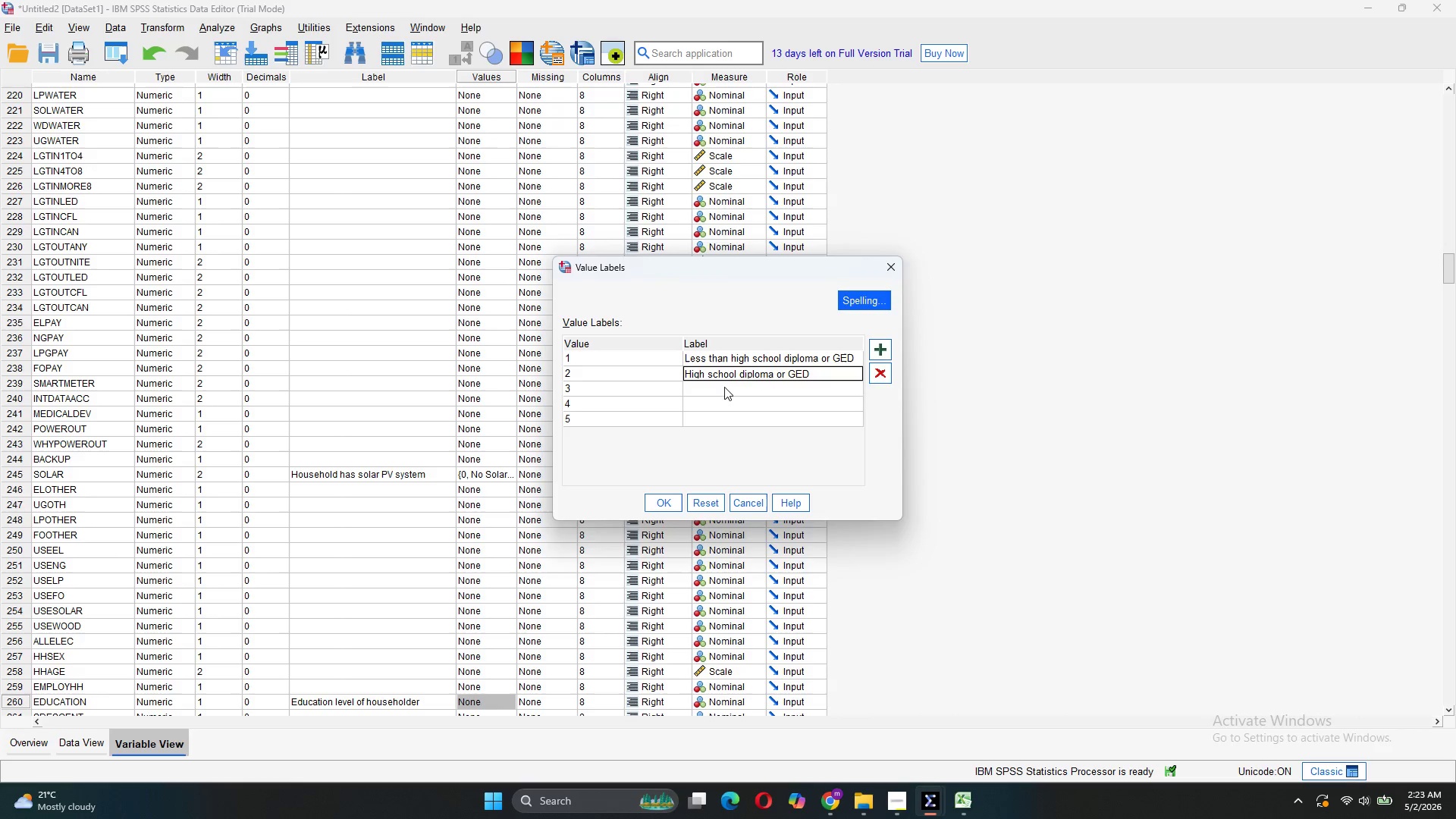 
double_click([724, 386])
 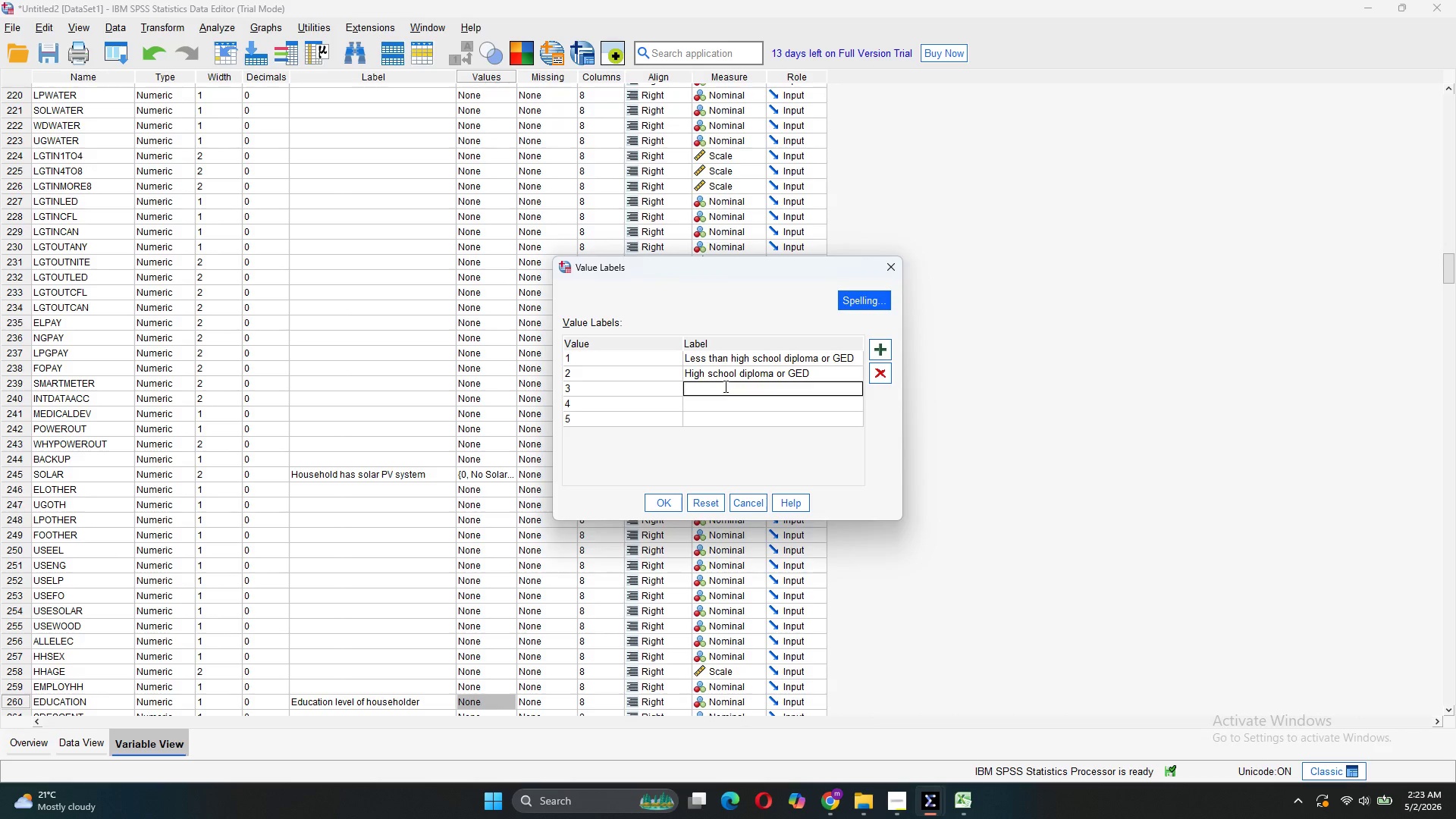 
key(Control+V)
 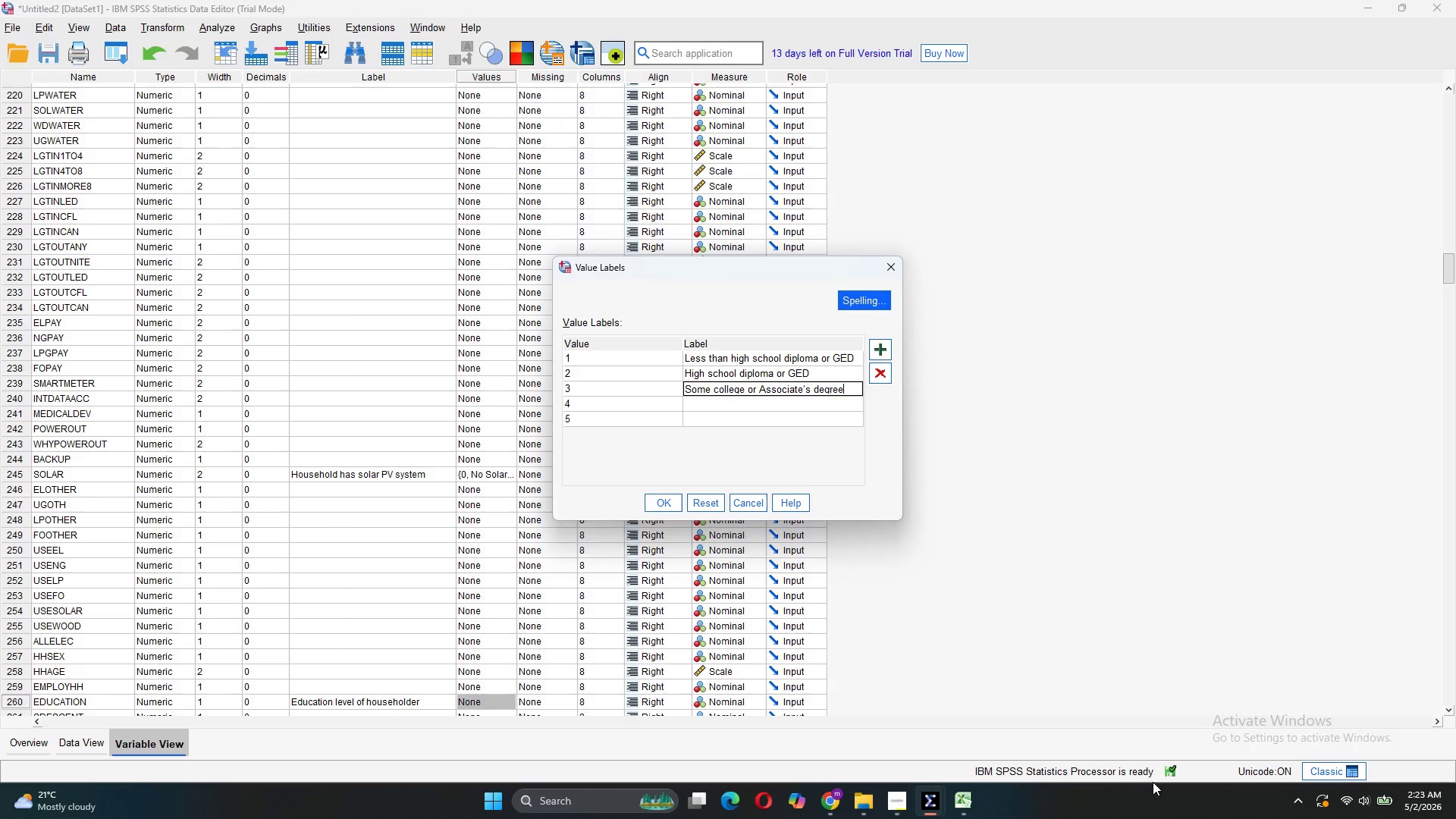 
wait(5.47)
 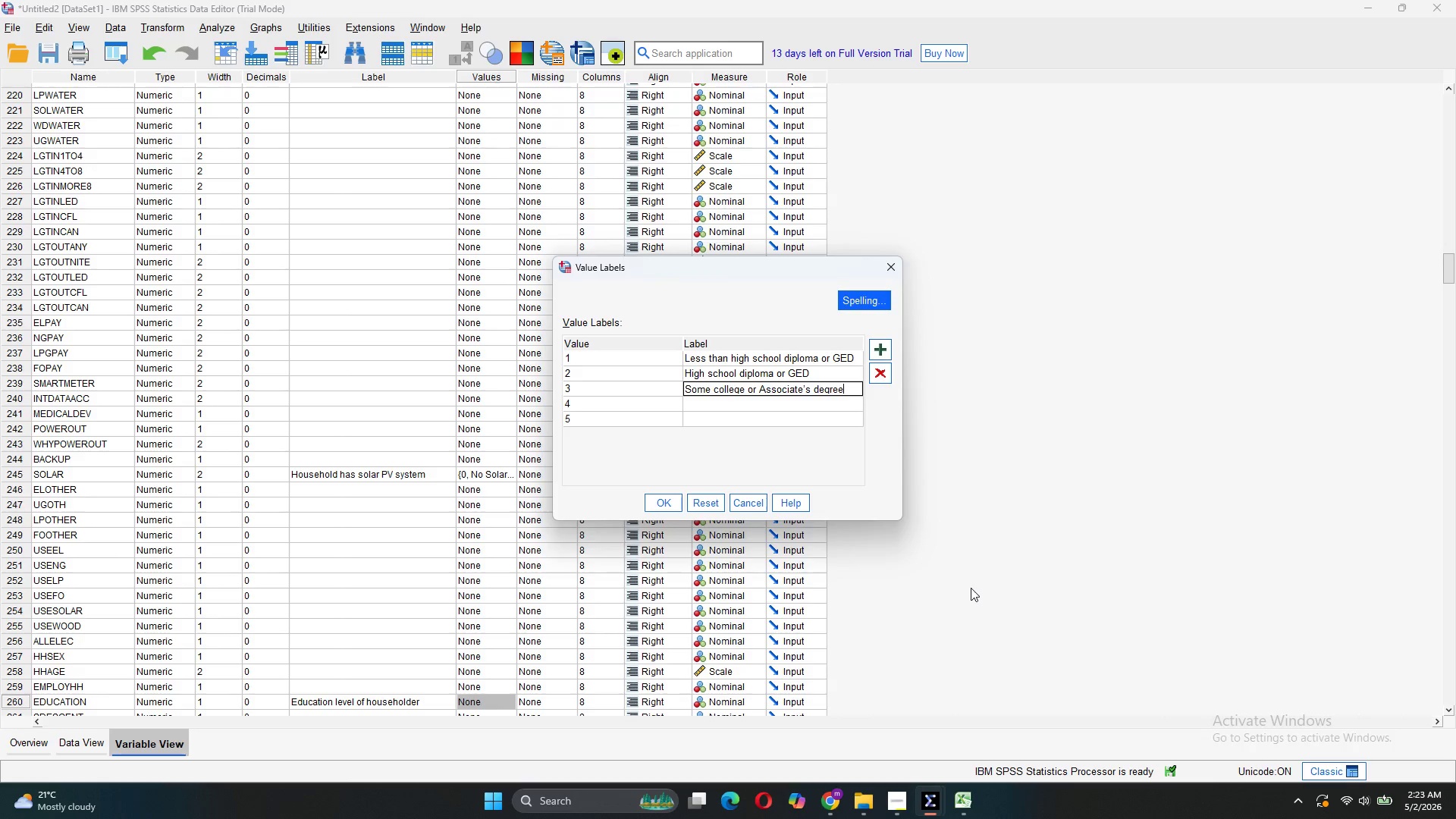 
left_click([933, 721])
 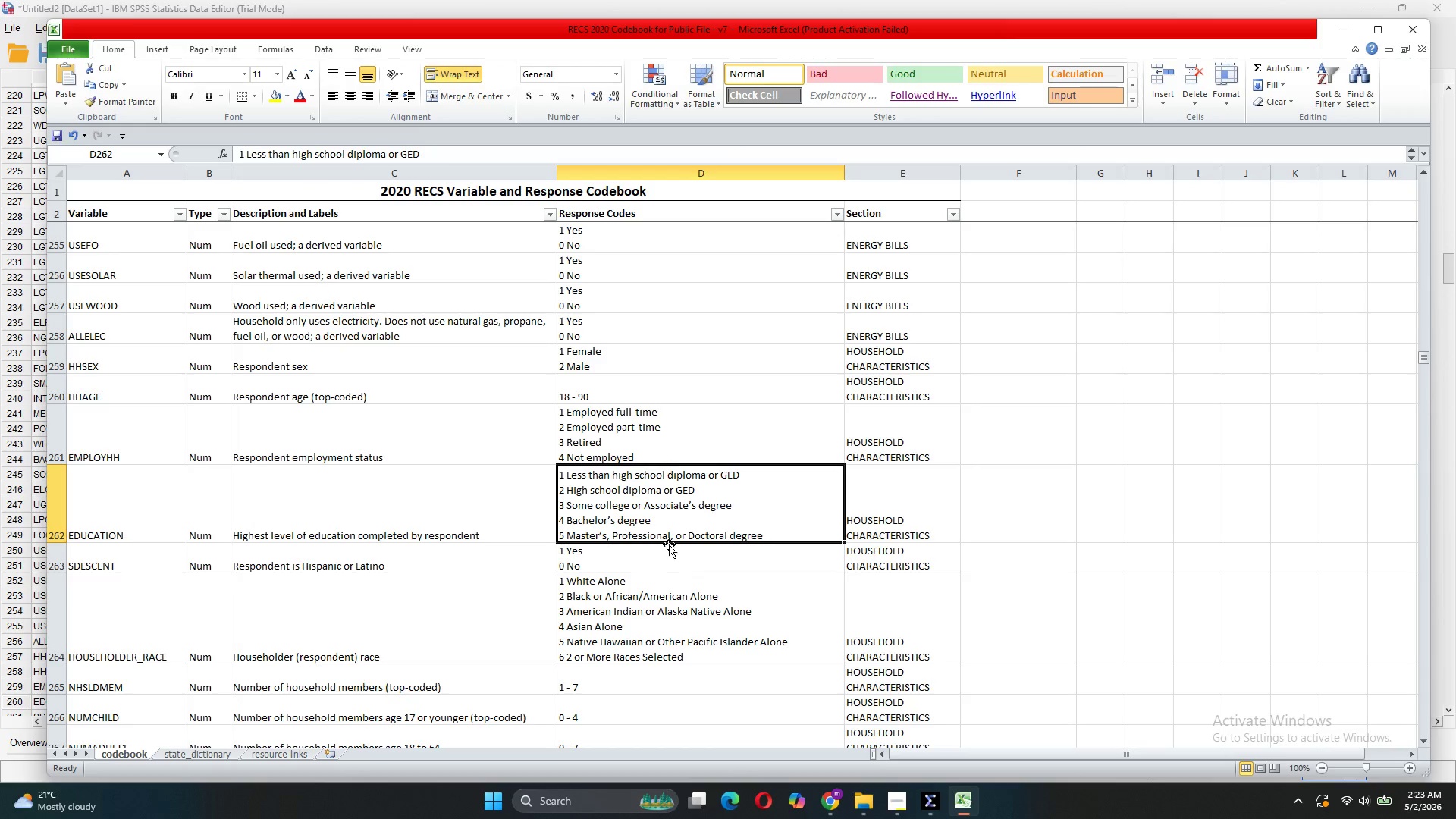 
double_click([650, 517])
 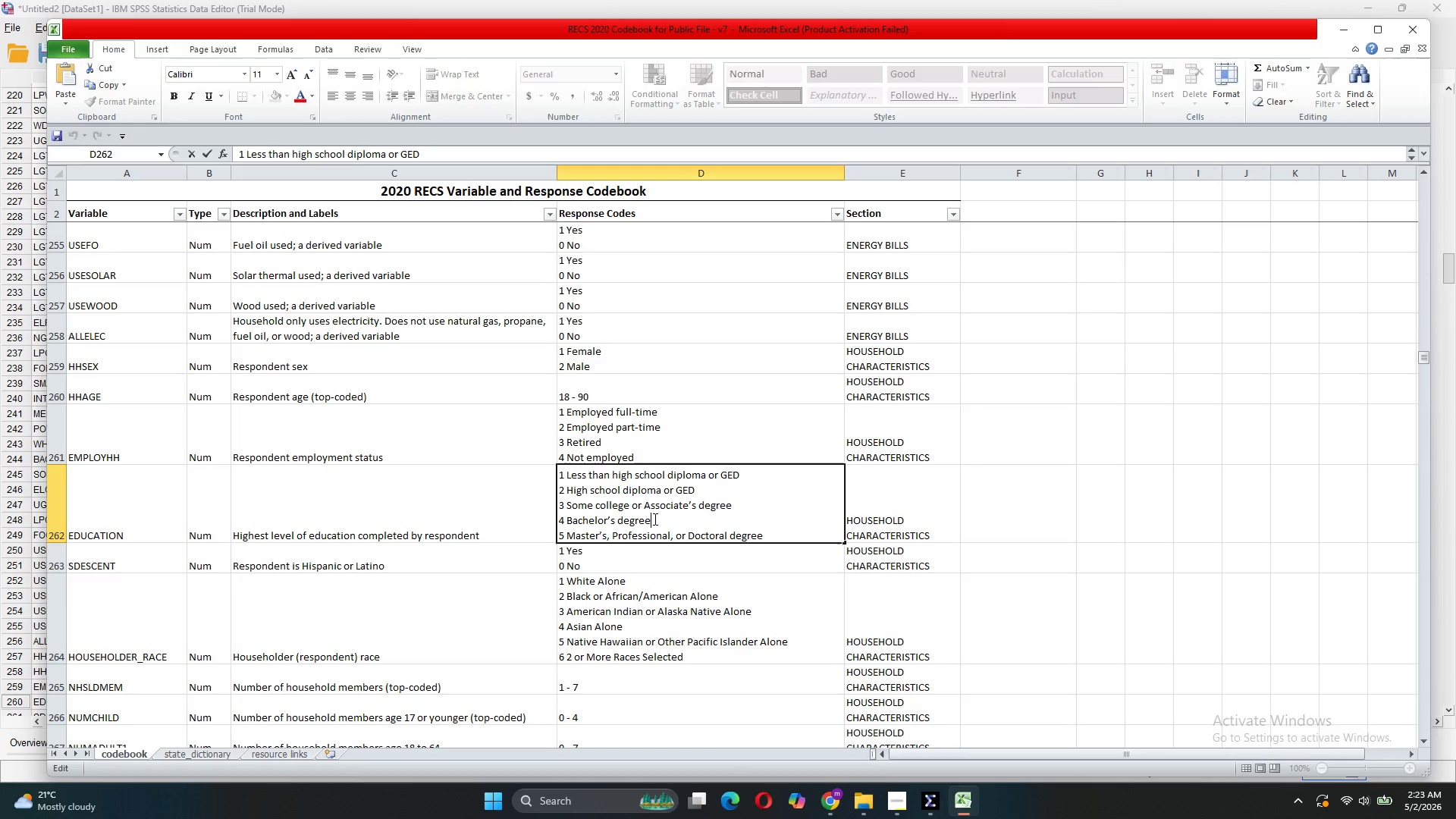 
left_click_drag(start_coordinate=[654, 519], to_coordinate=[567, 517])
 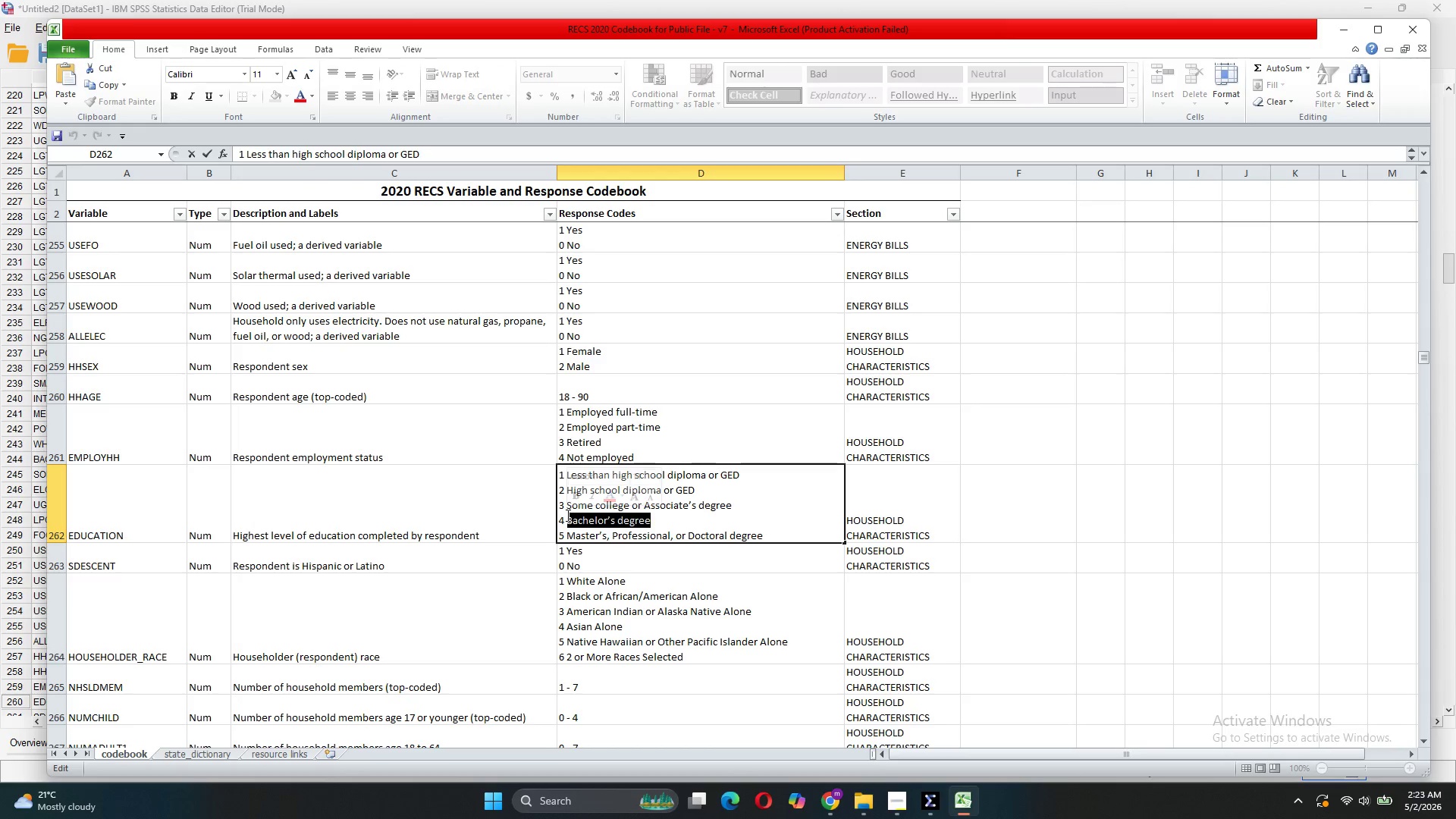 
key(Control+C)
 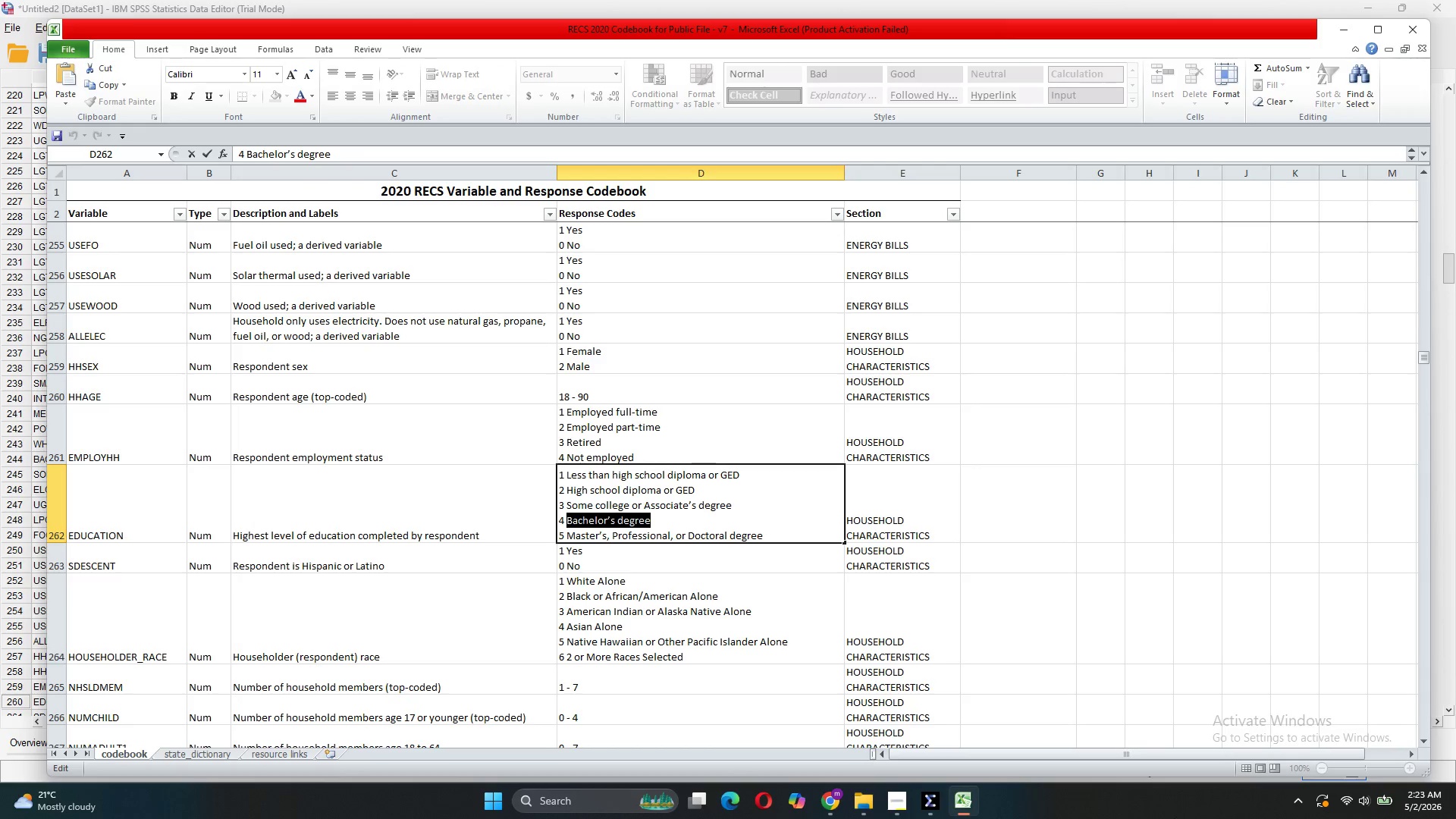 
mouse_move([1282, 819])
 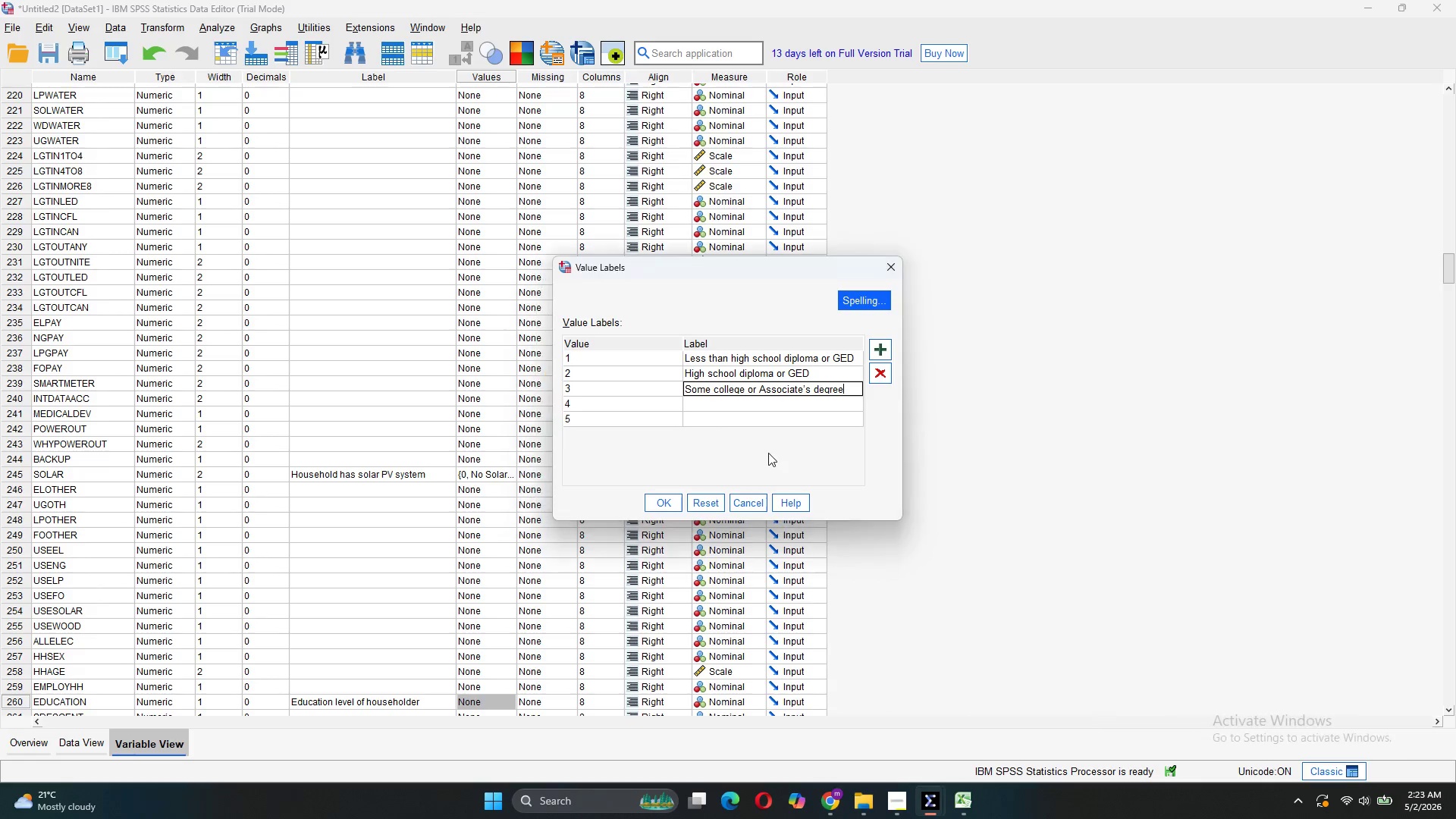 
double_click([757, 406])
 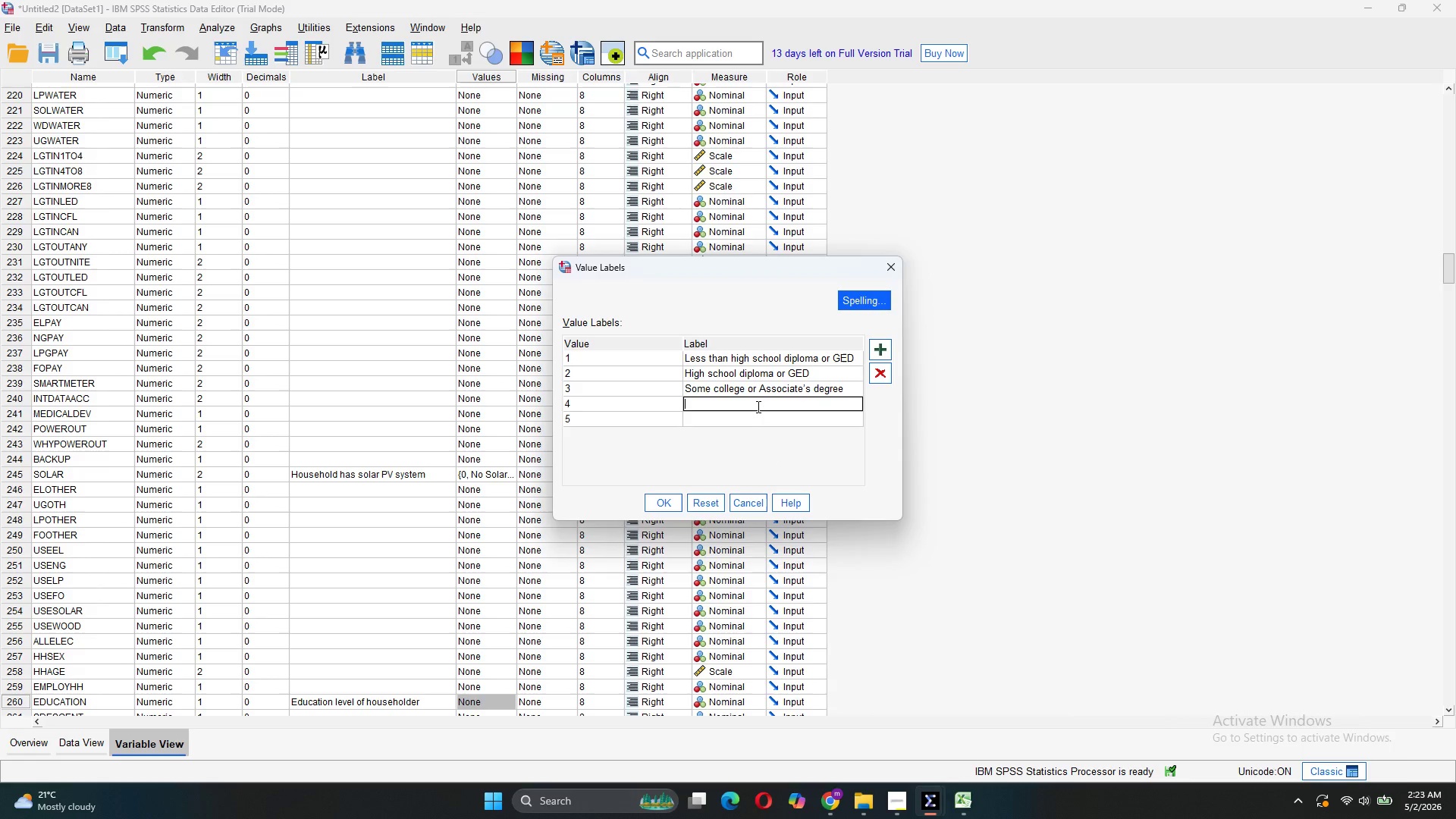 
key(Control+V)
 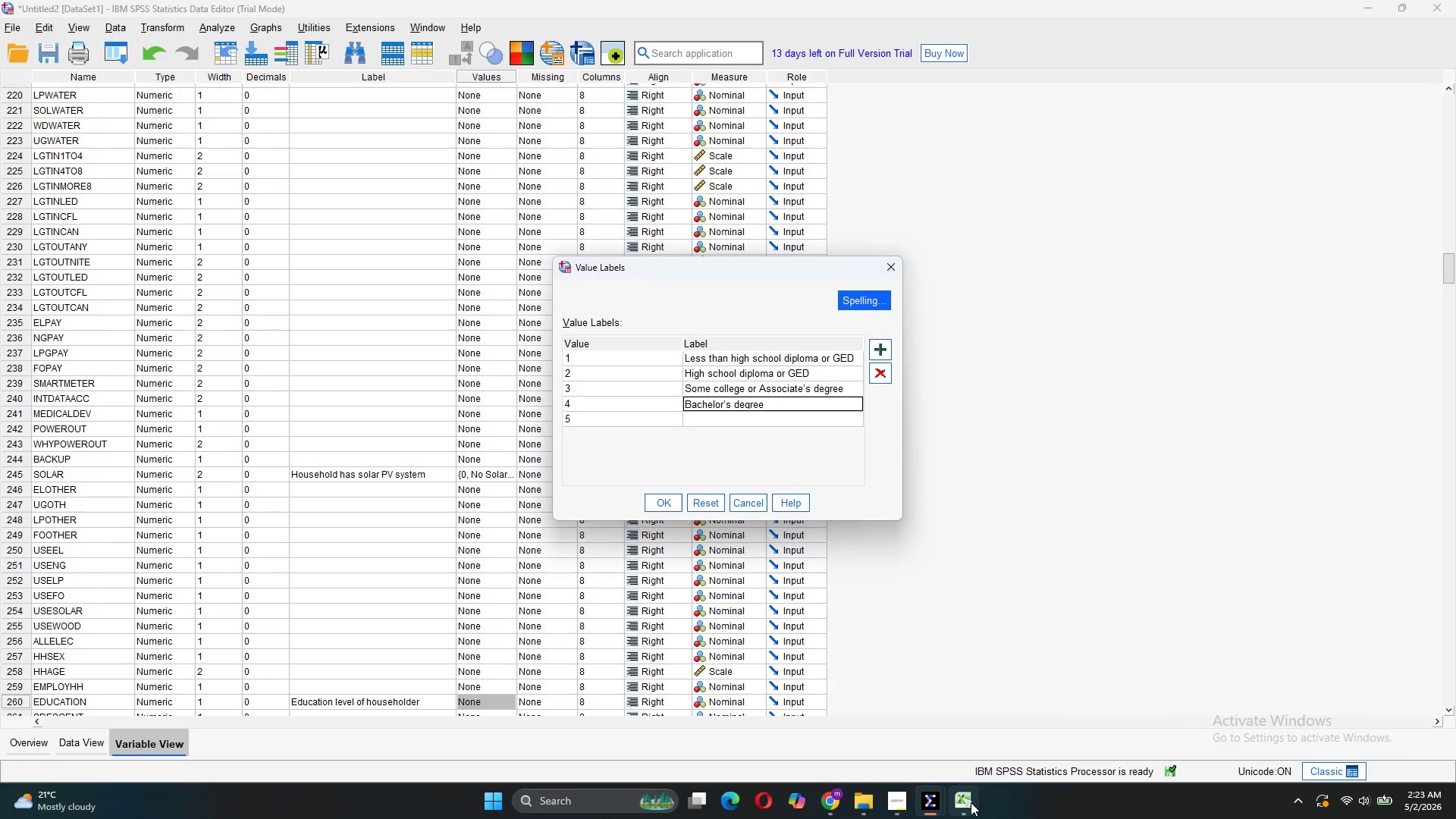 
left_click([1014, 747])
 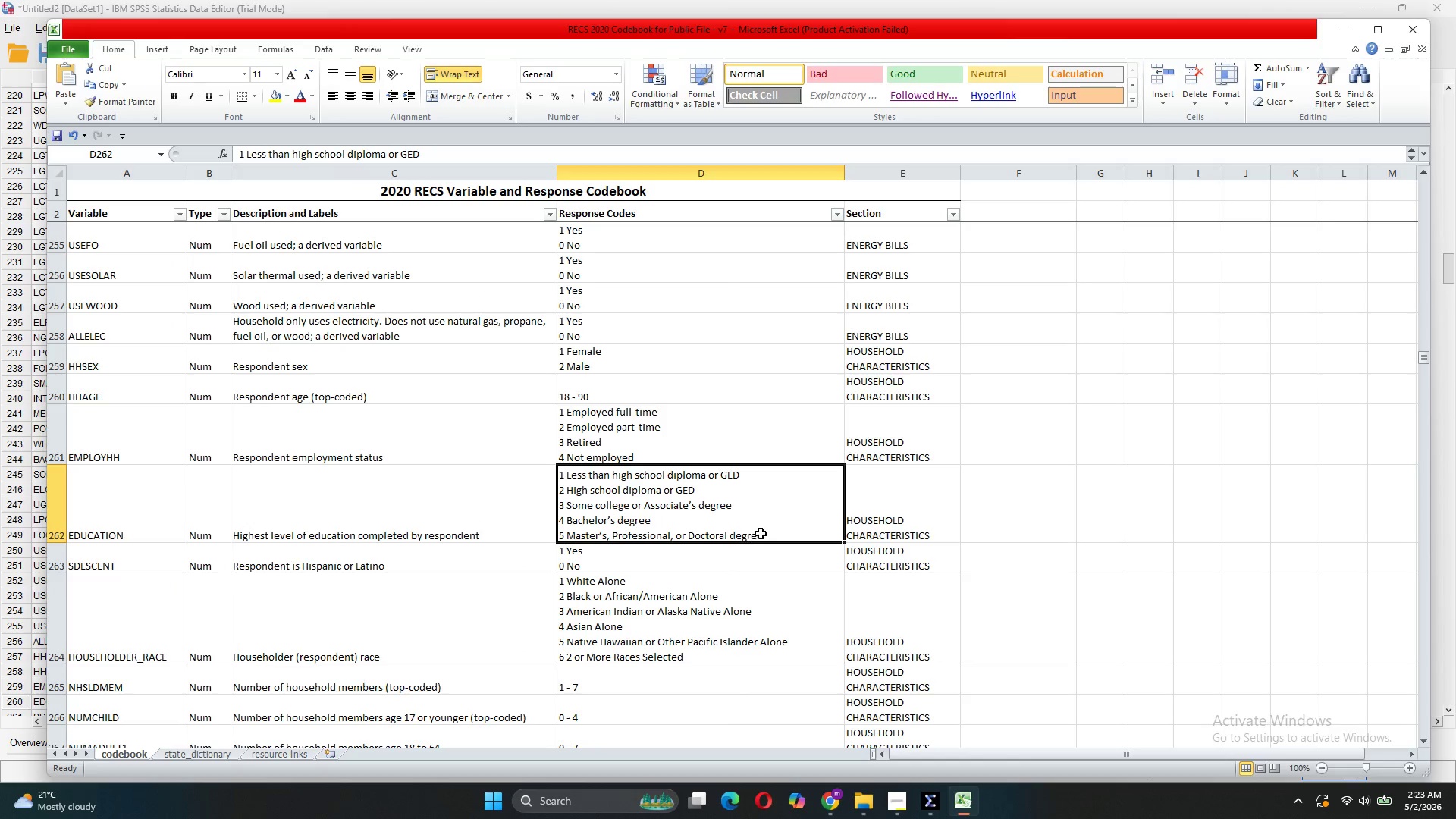 
left_click([780, 534])
 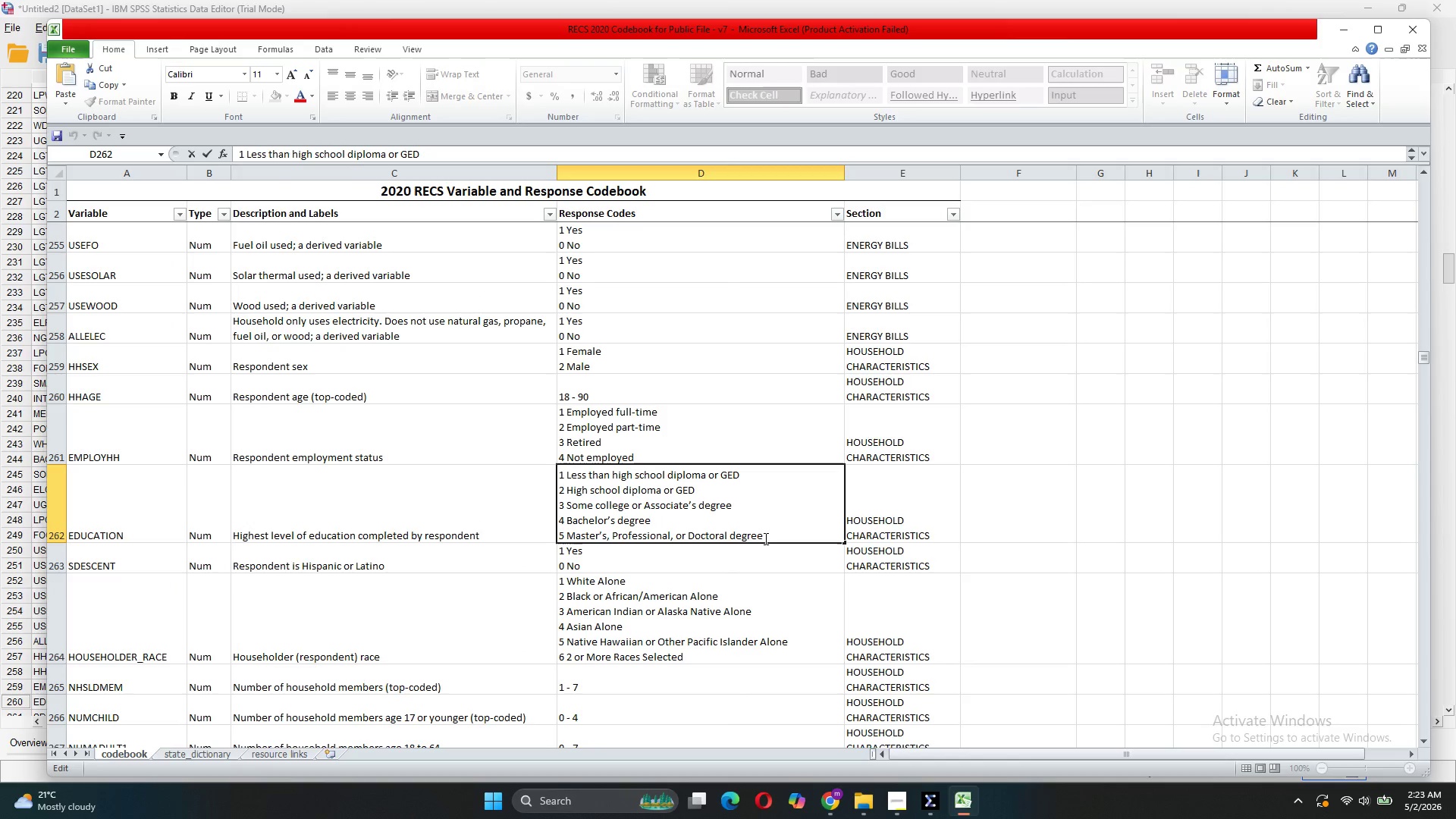 
left_click_drag(start_coordinate=[764, 538], to_coordinate=[569, 535])
 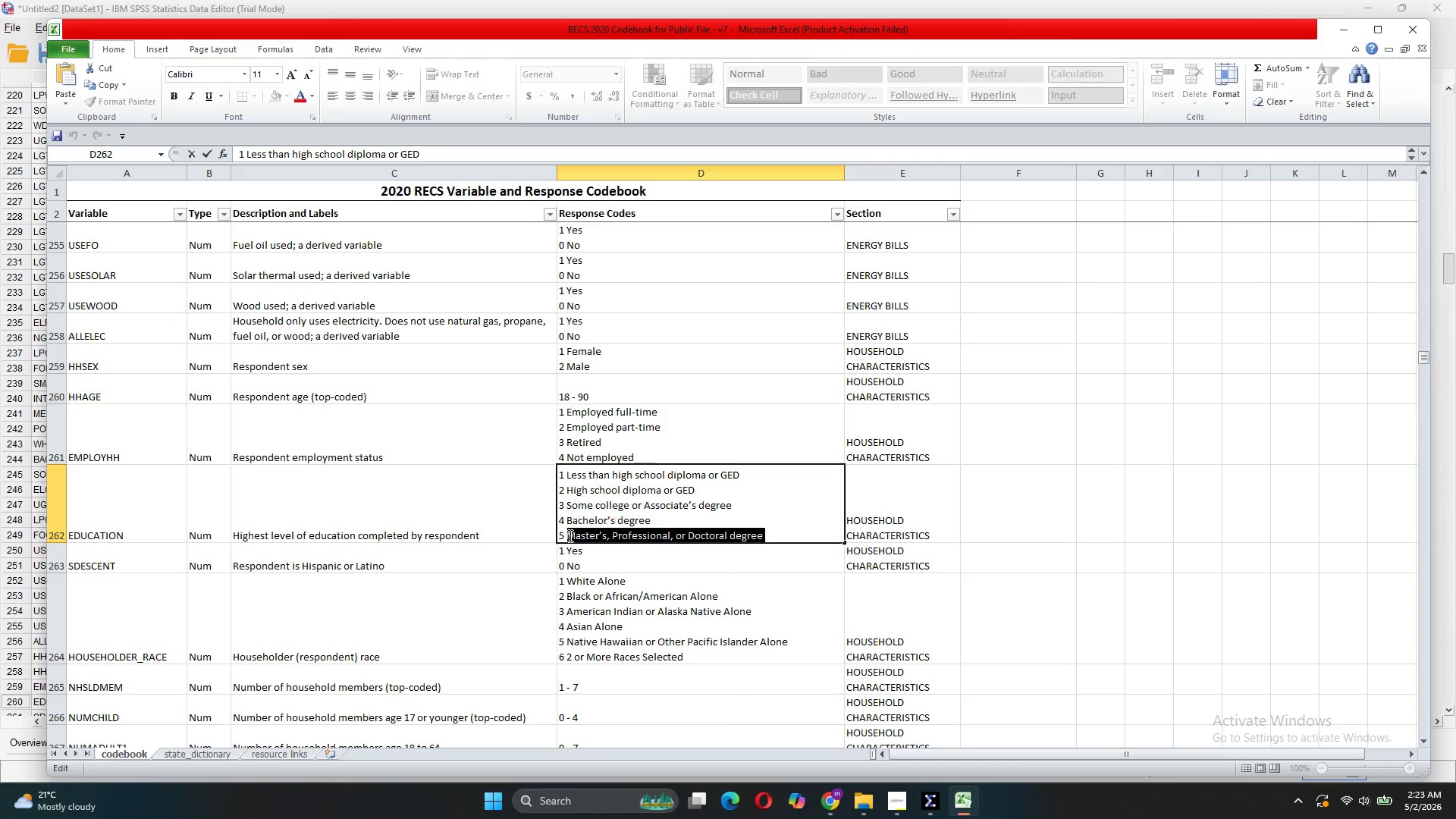 
key(Control+C)
 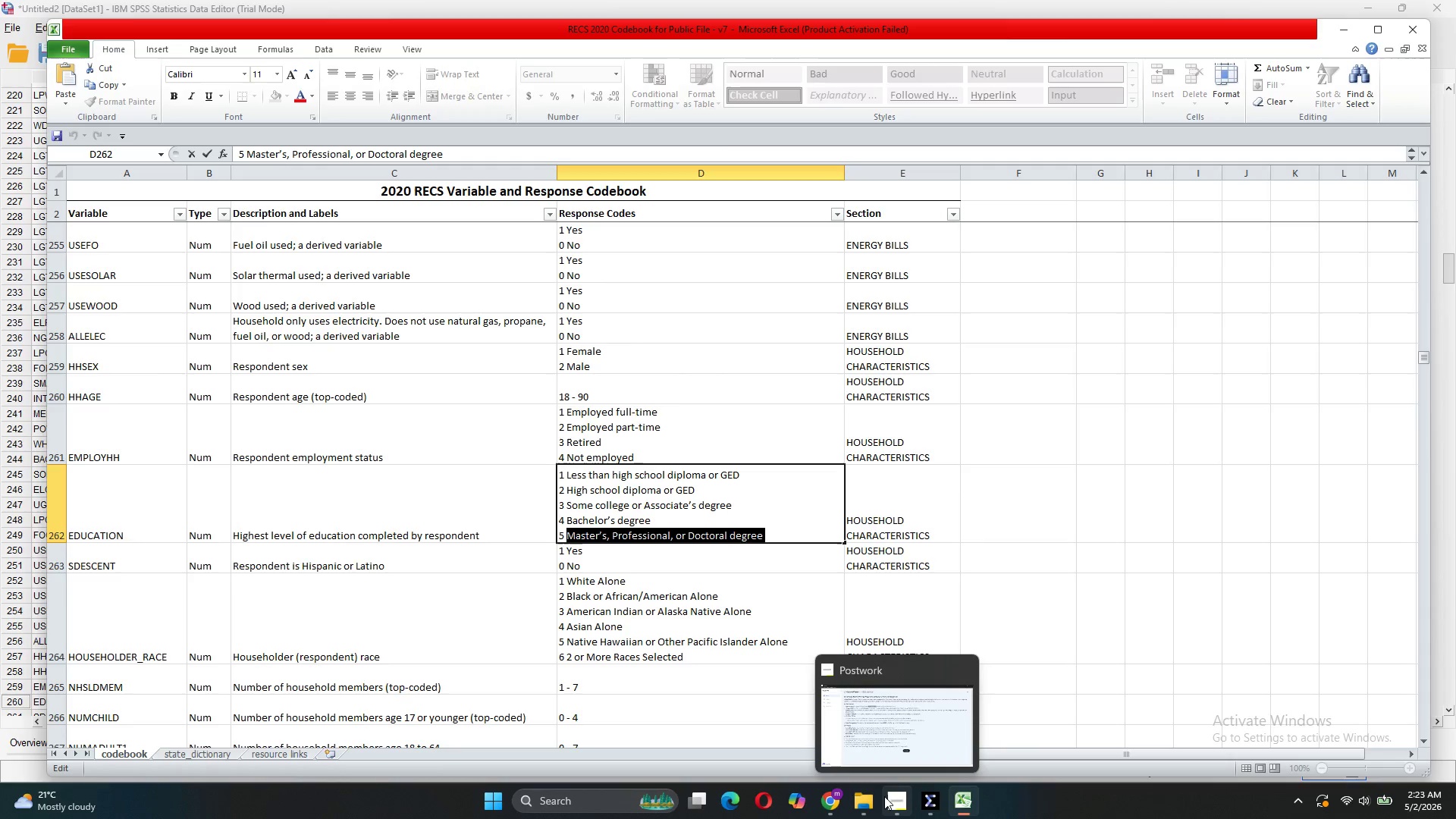 
wait(5.78)
 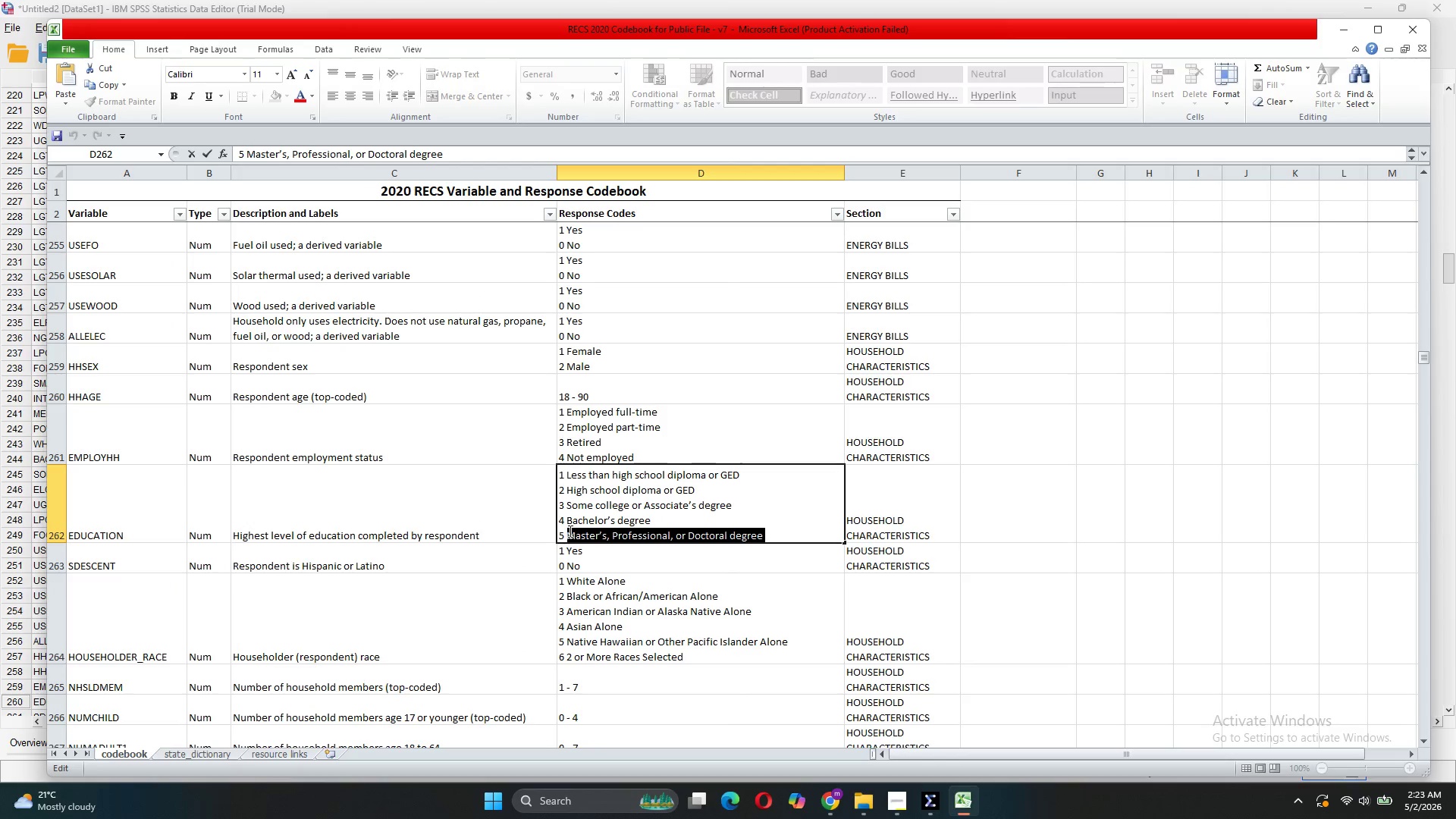 
left_click([861, 742])
 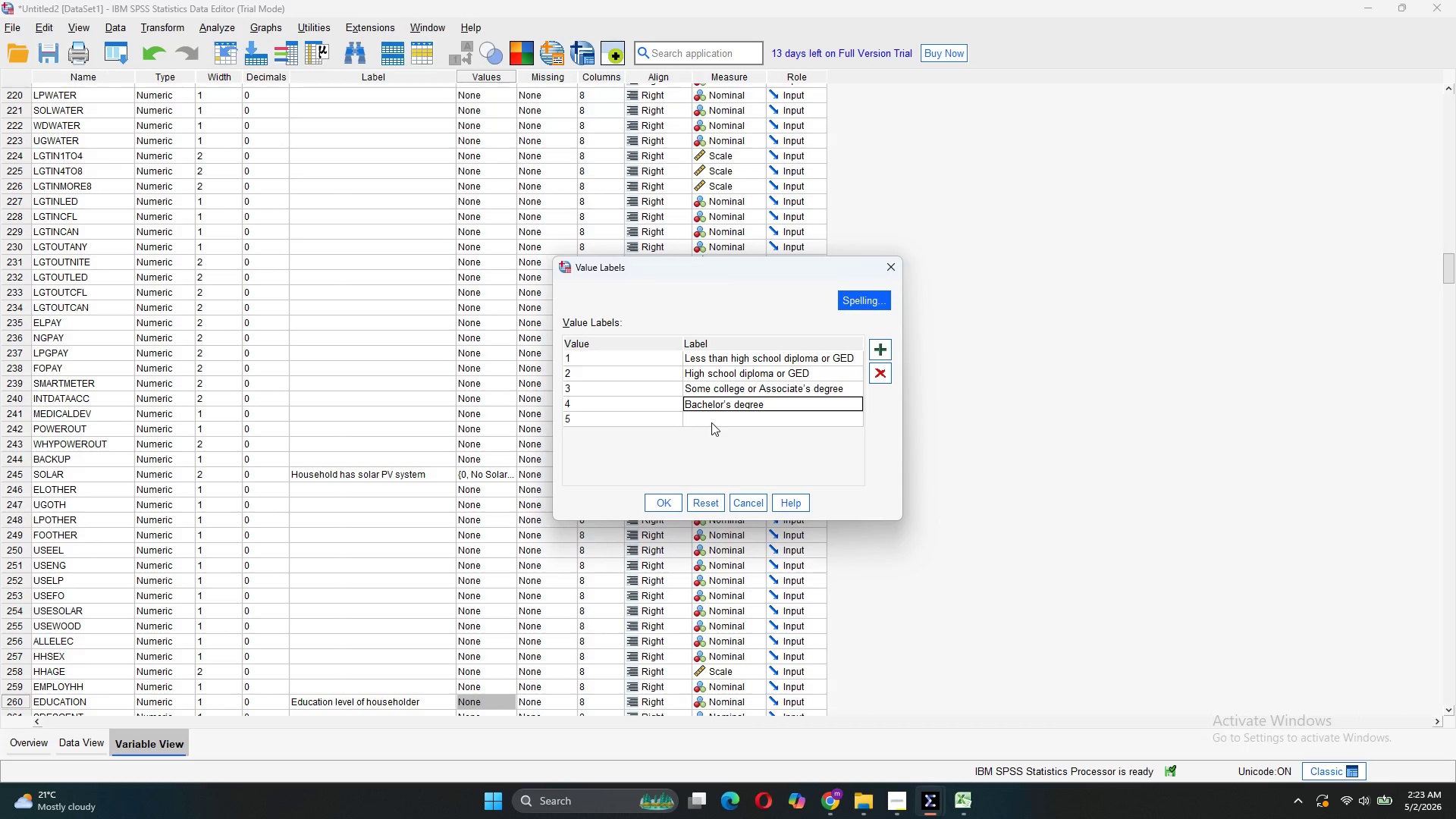 
double_click([711, 421])
 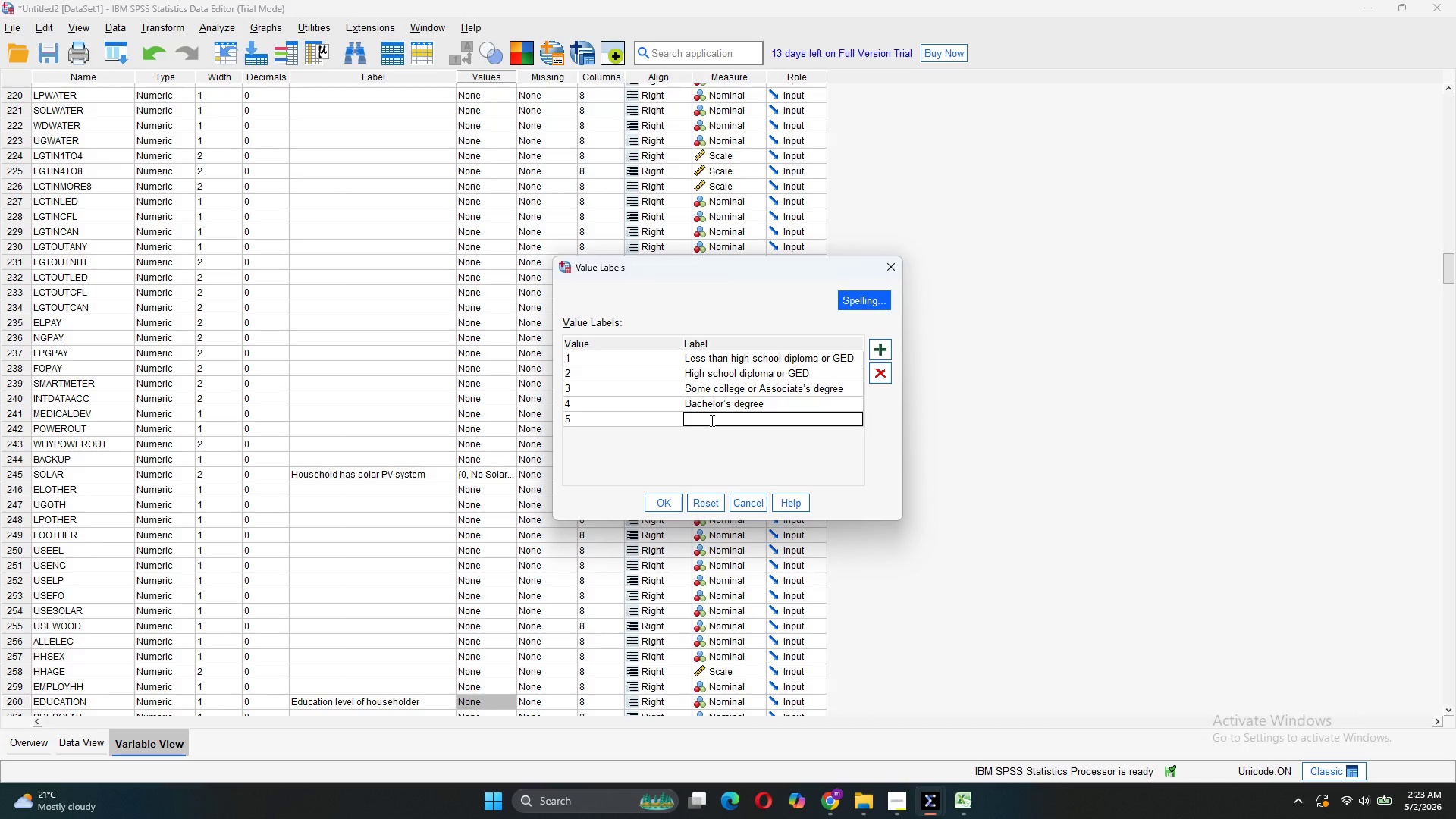 
key(Control+V)
 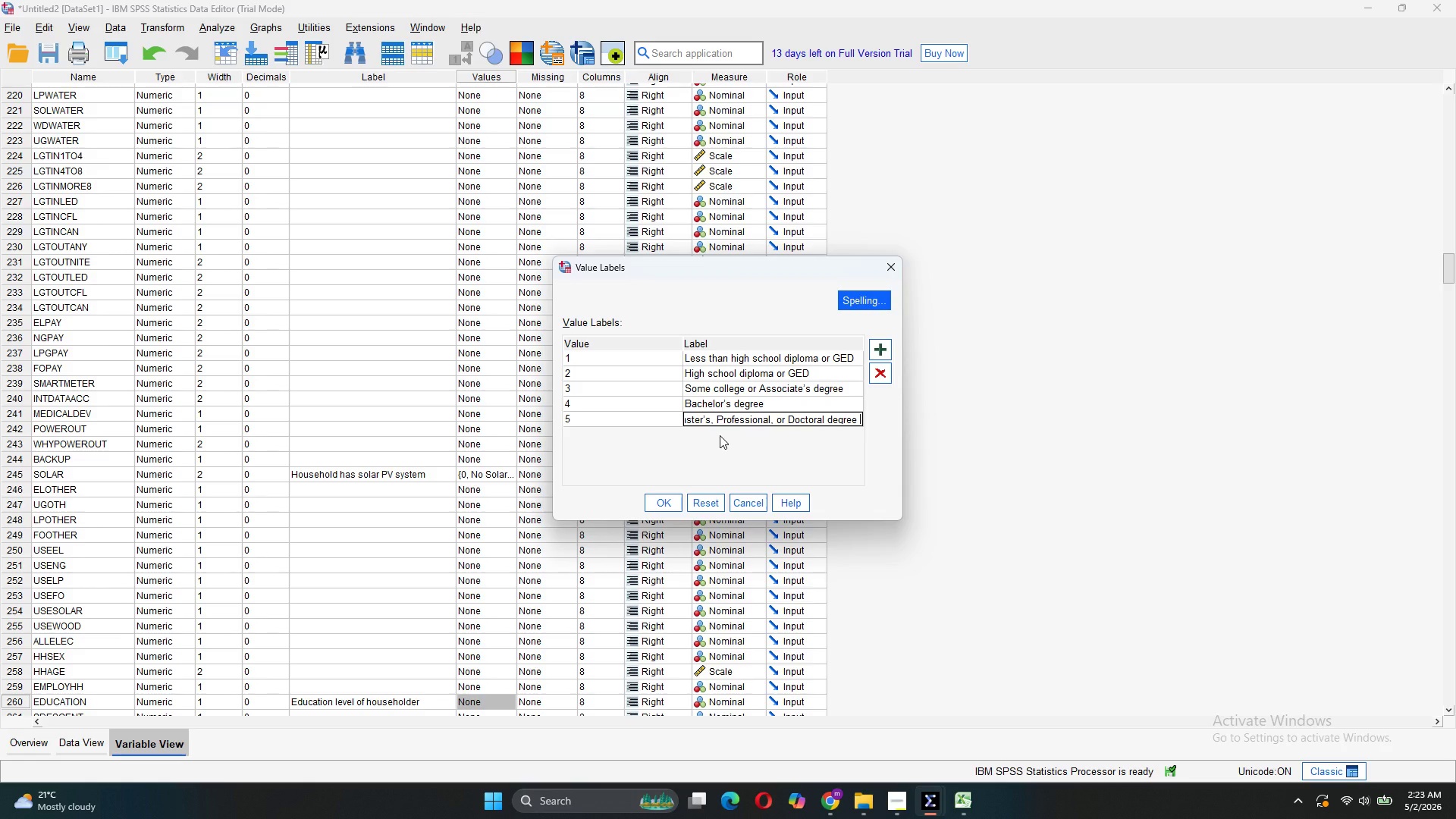 
wait(6.98)
 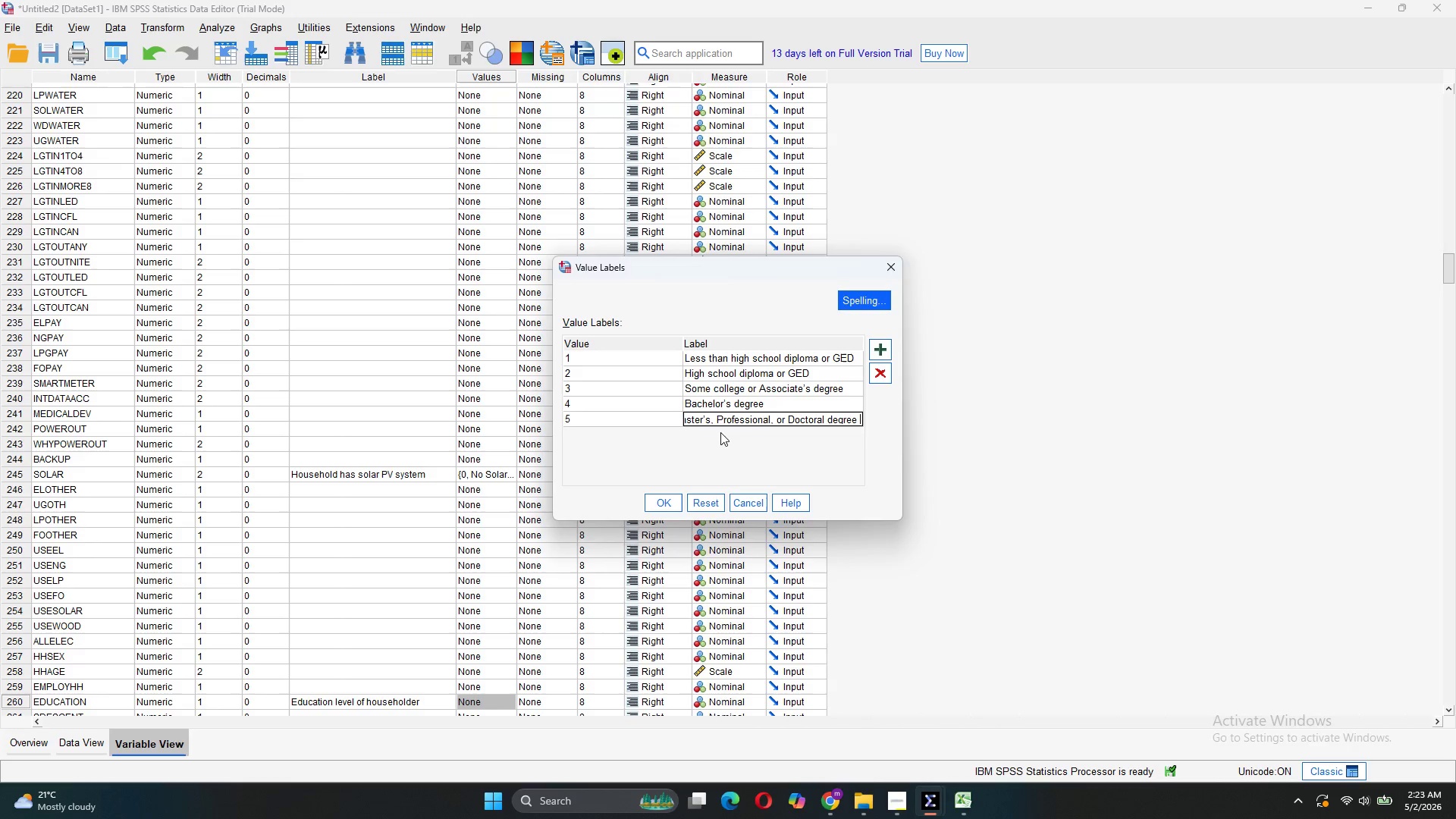 
left_click_drag(start_coordinate=[655, 529], to_coordinate=[655, 518])
 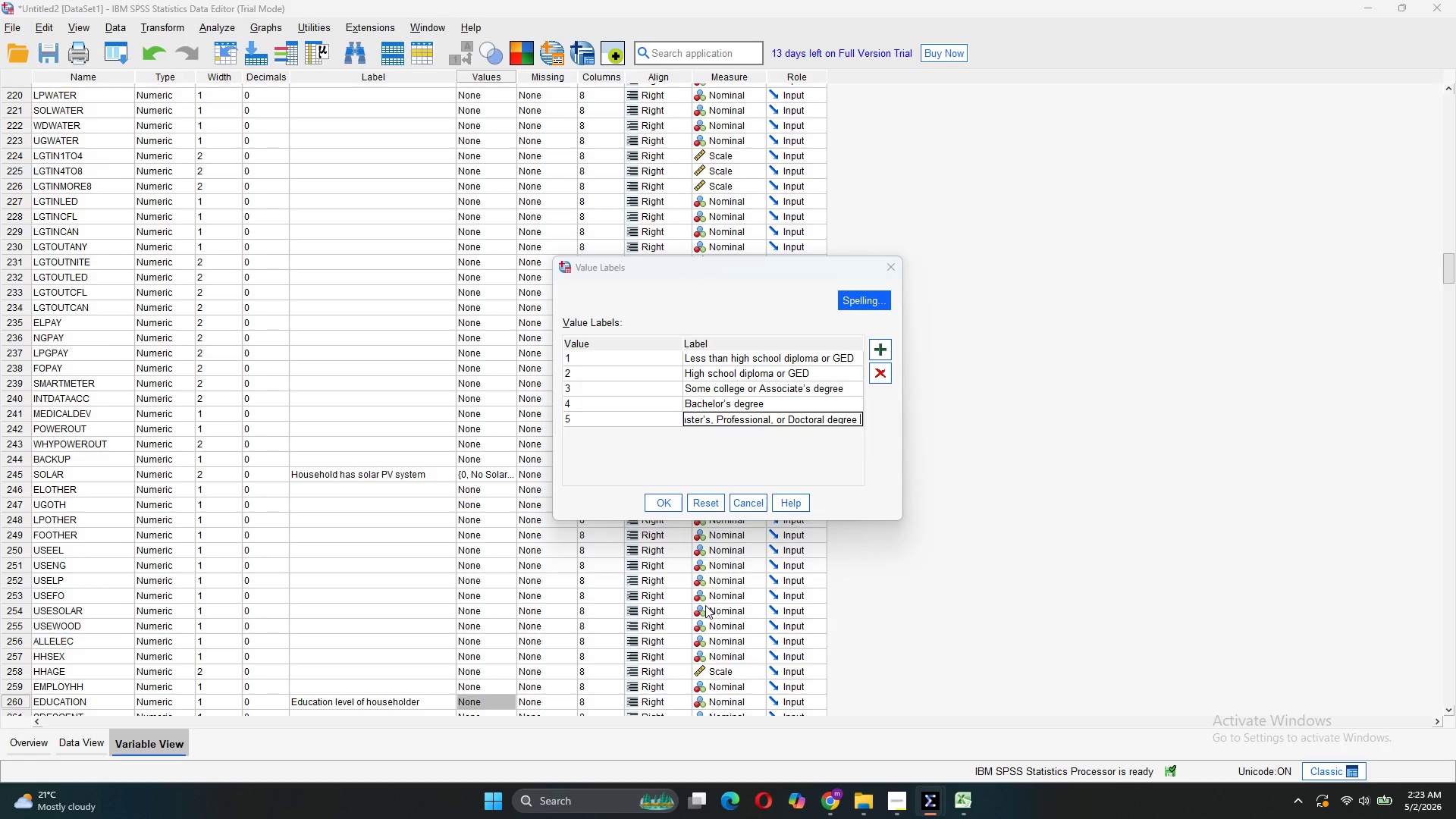 